 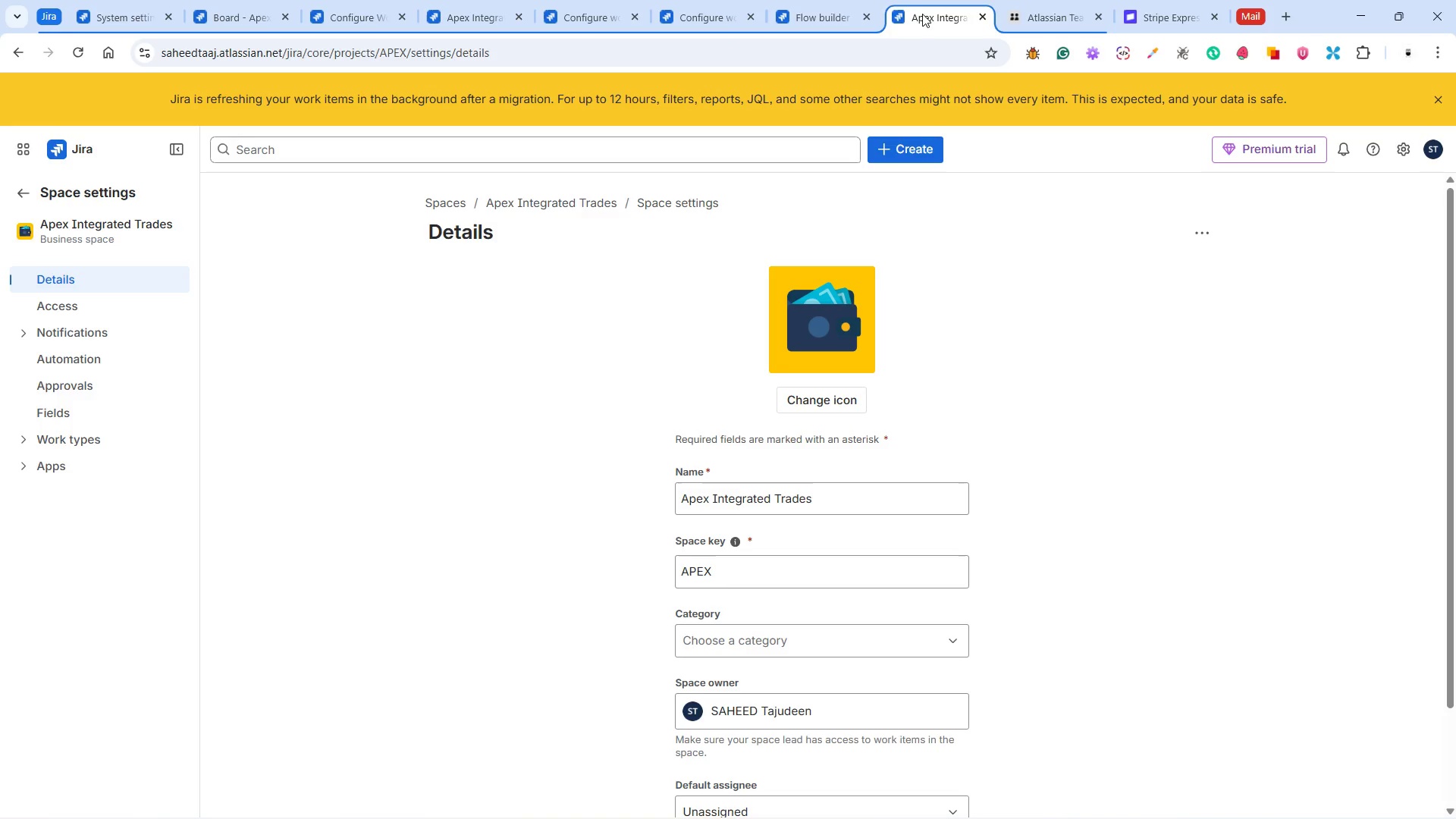 
left_click([825, 18])
 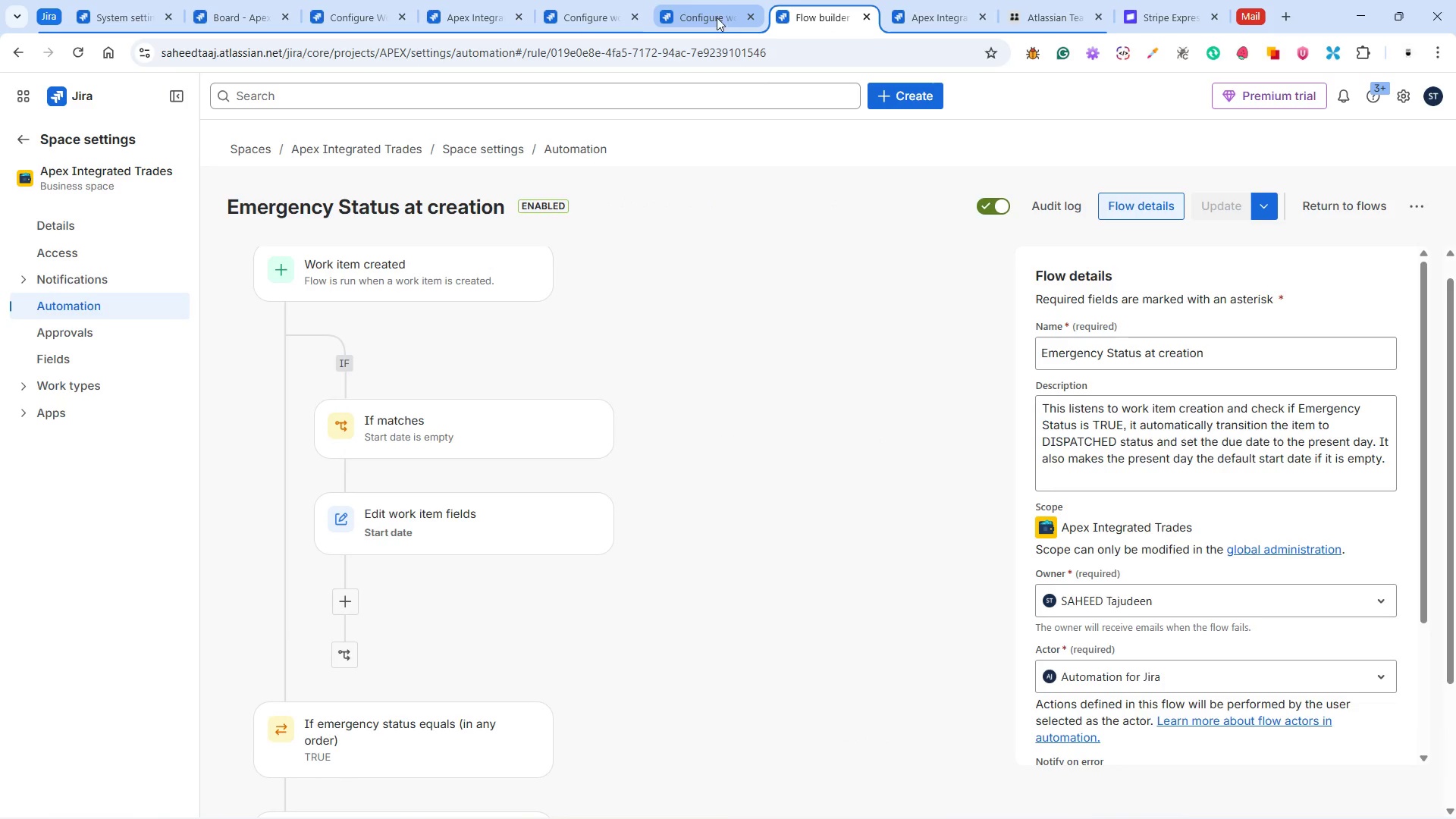 
left_click([712, 15])
 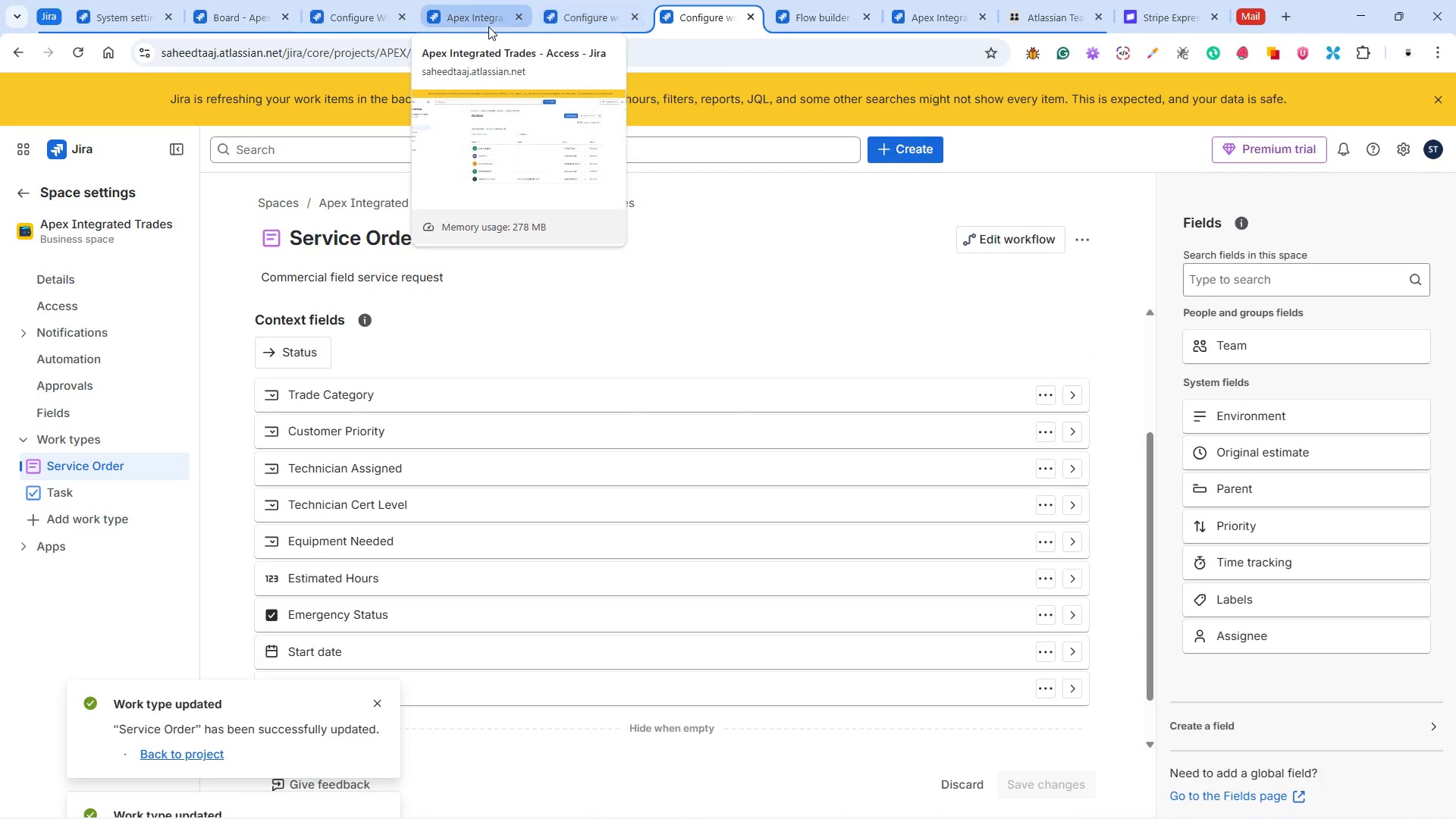 
left_click([459, 14])
 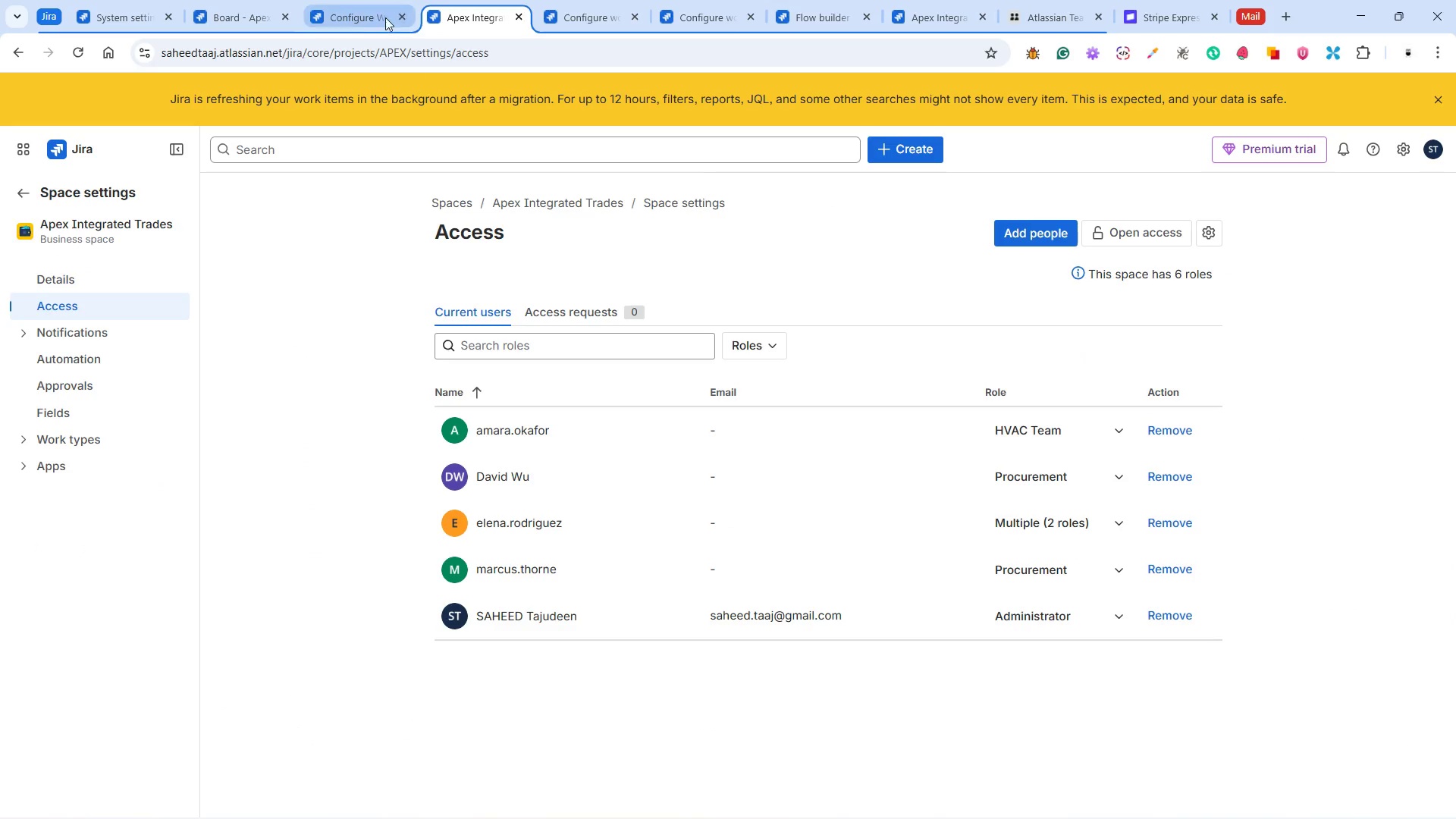 
left_click([380, 15])
 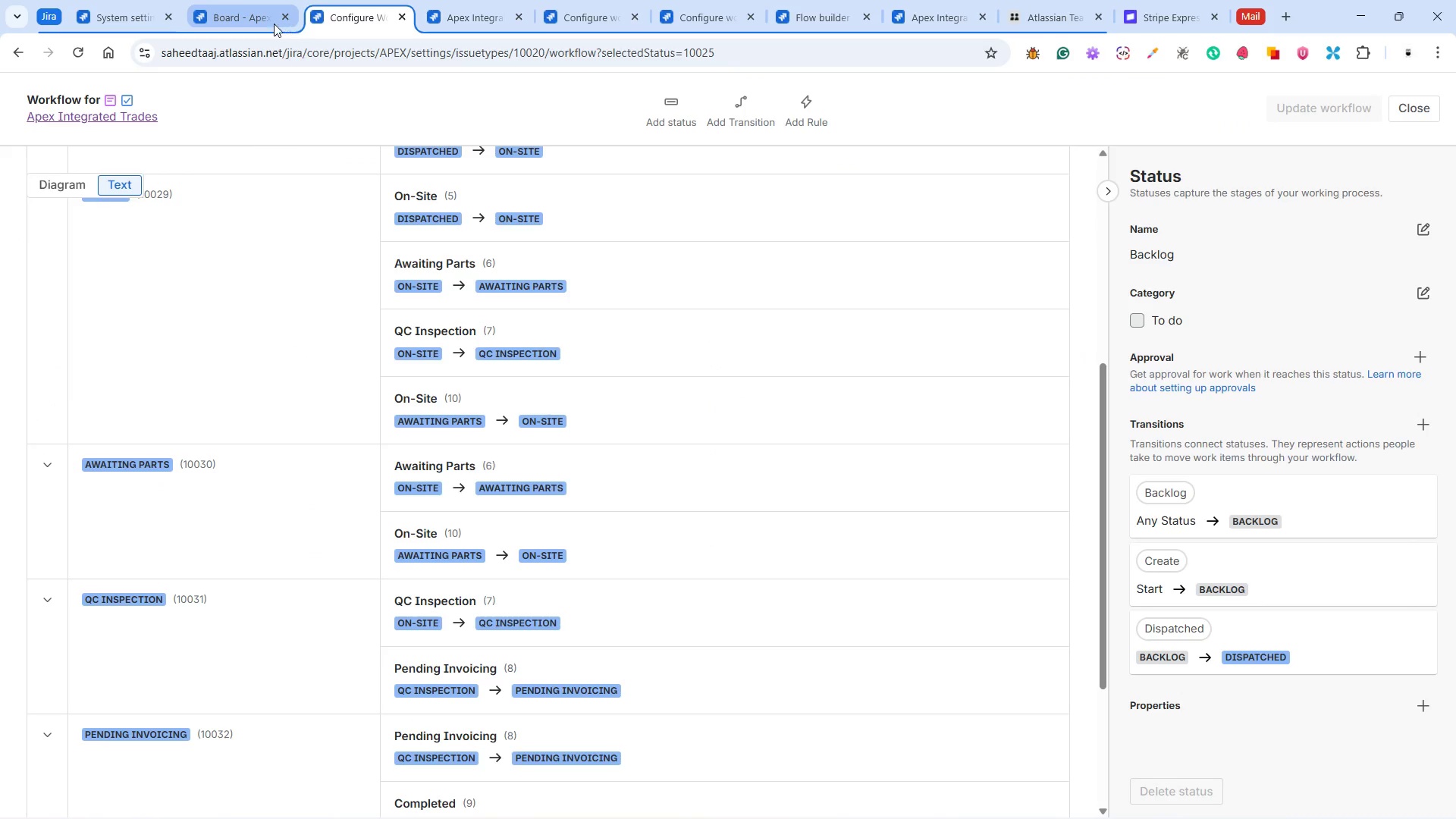 
left_click([268, 20])
 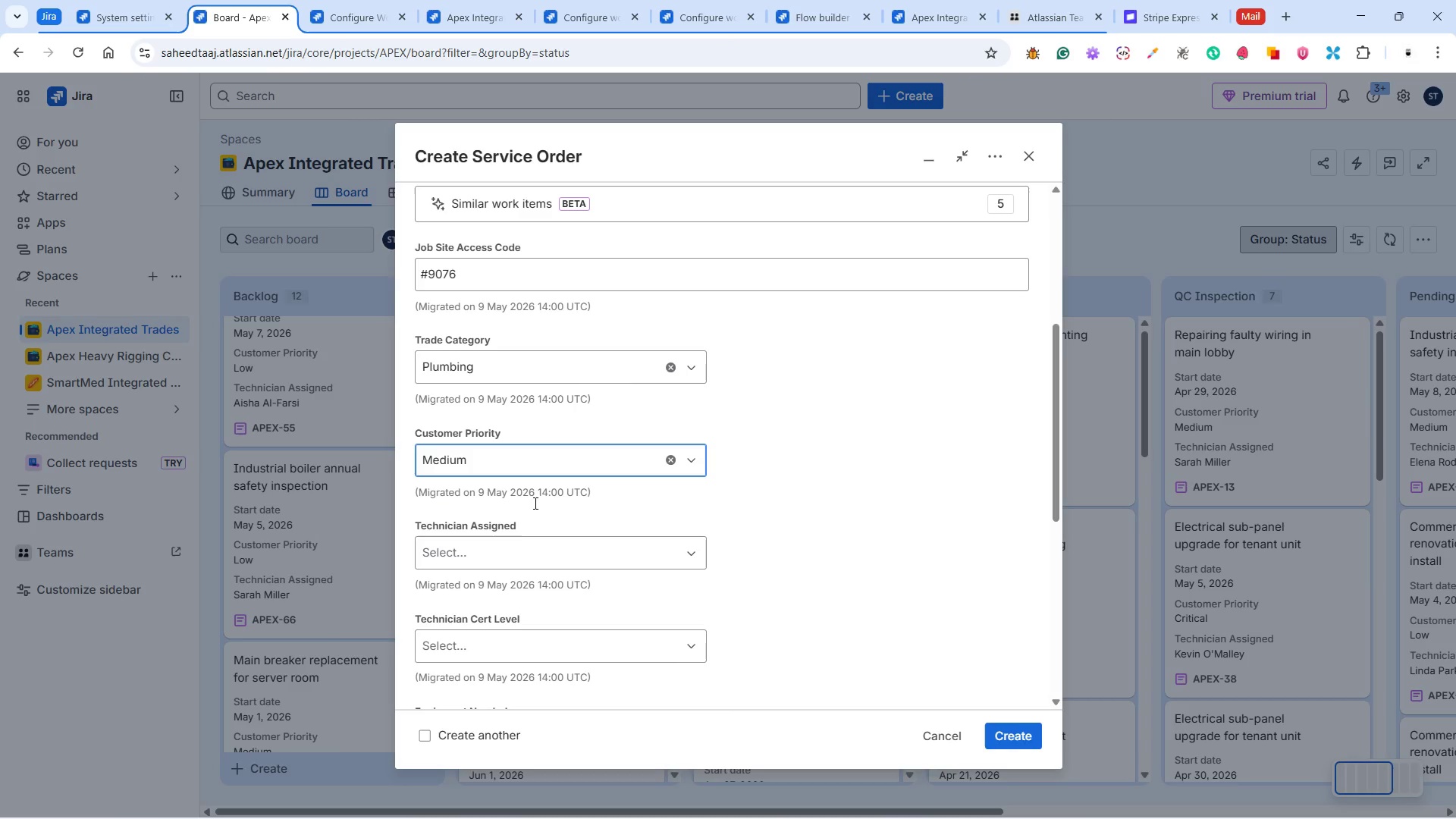 
left_click([505, 544])
 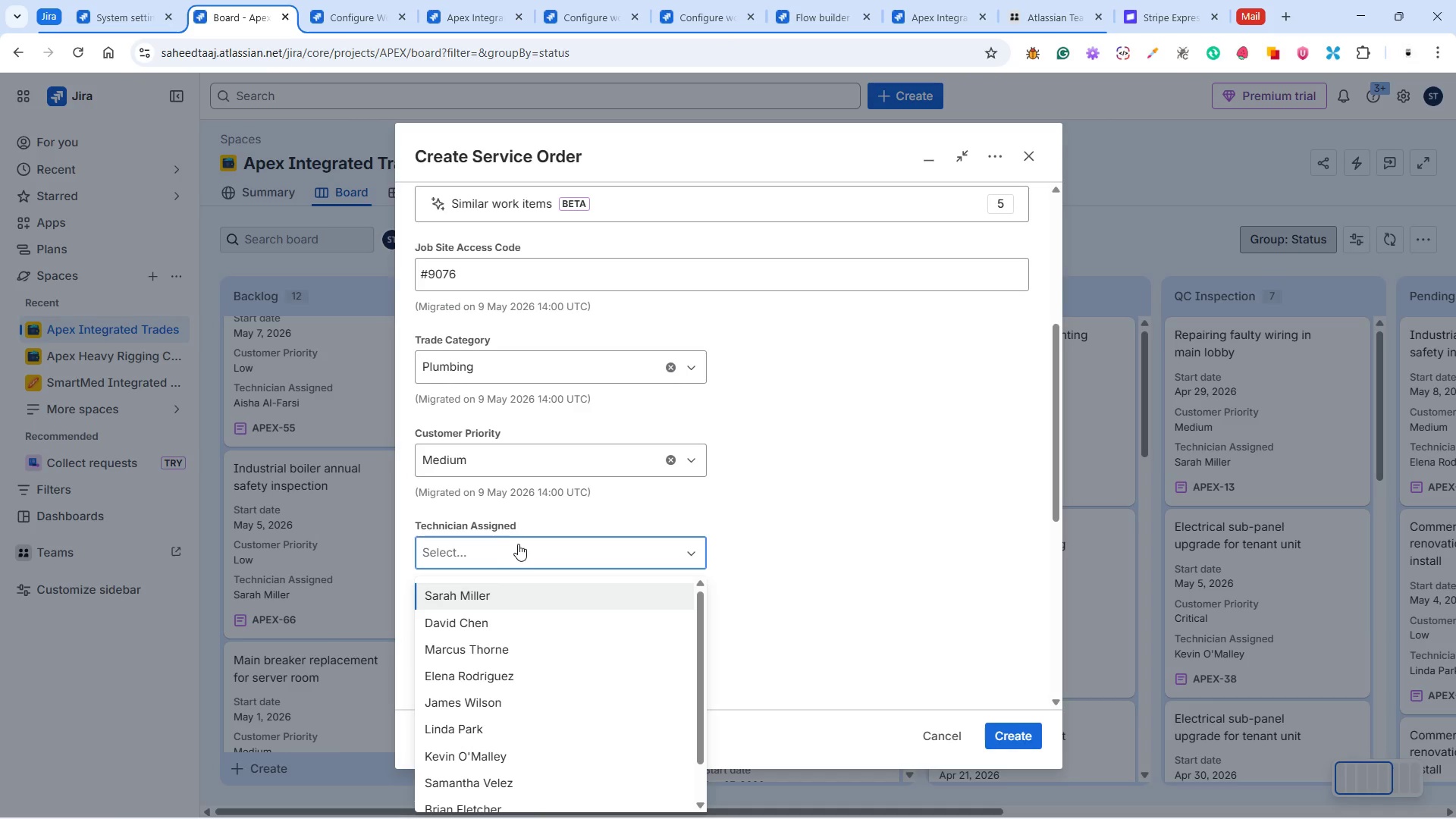 
scroll: coordinate [616, 540], scroll_direction: down, amount: 6.0
 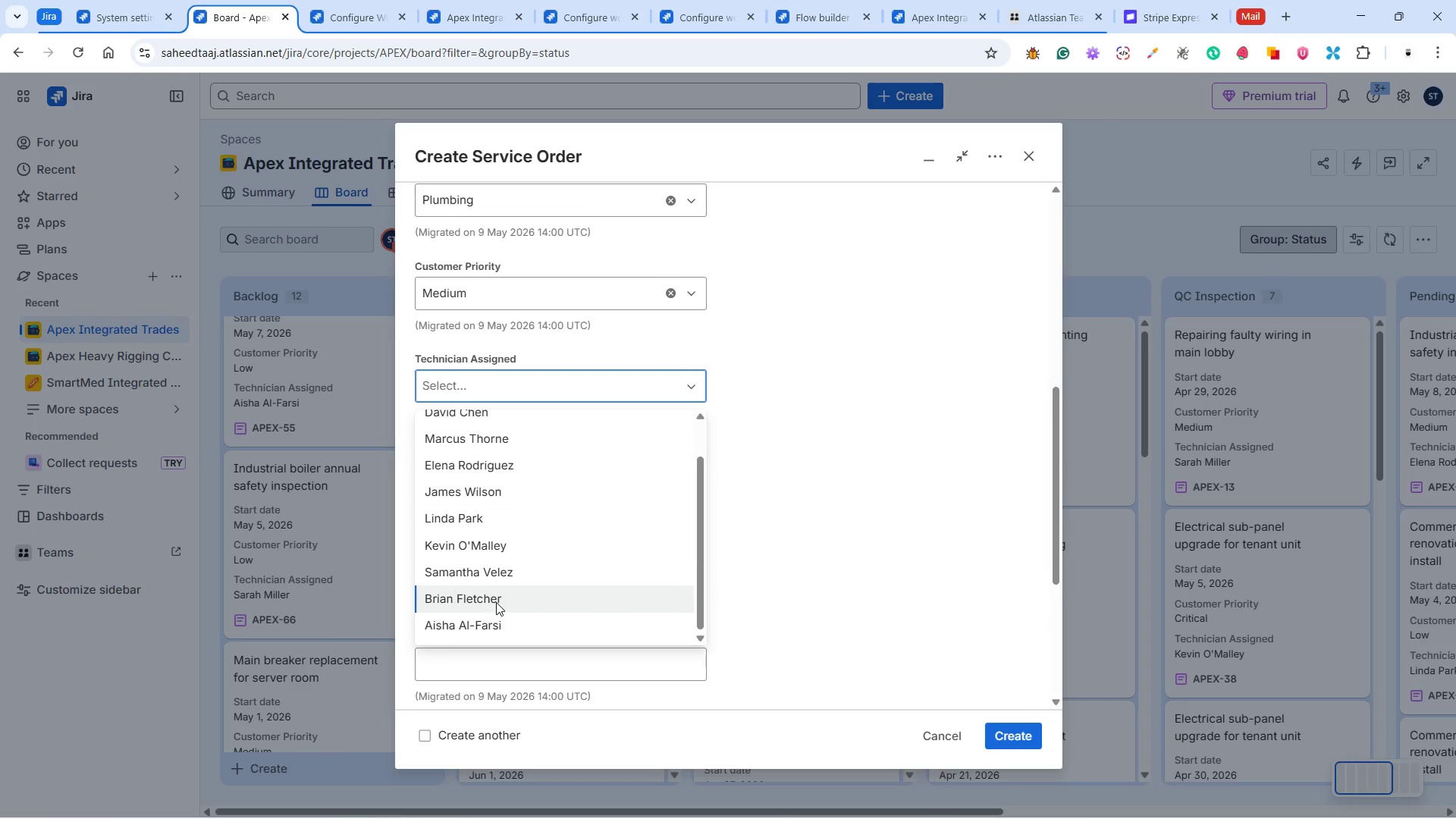 
left_click([496, 602])
 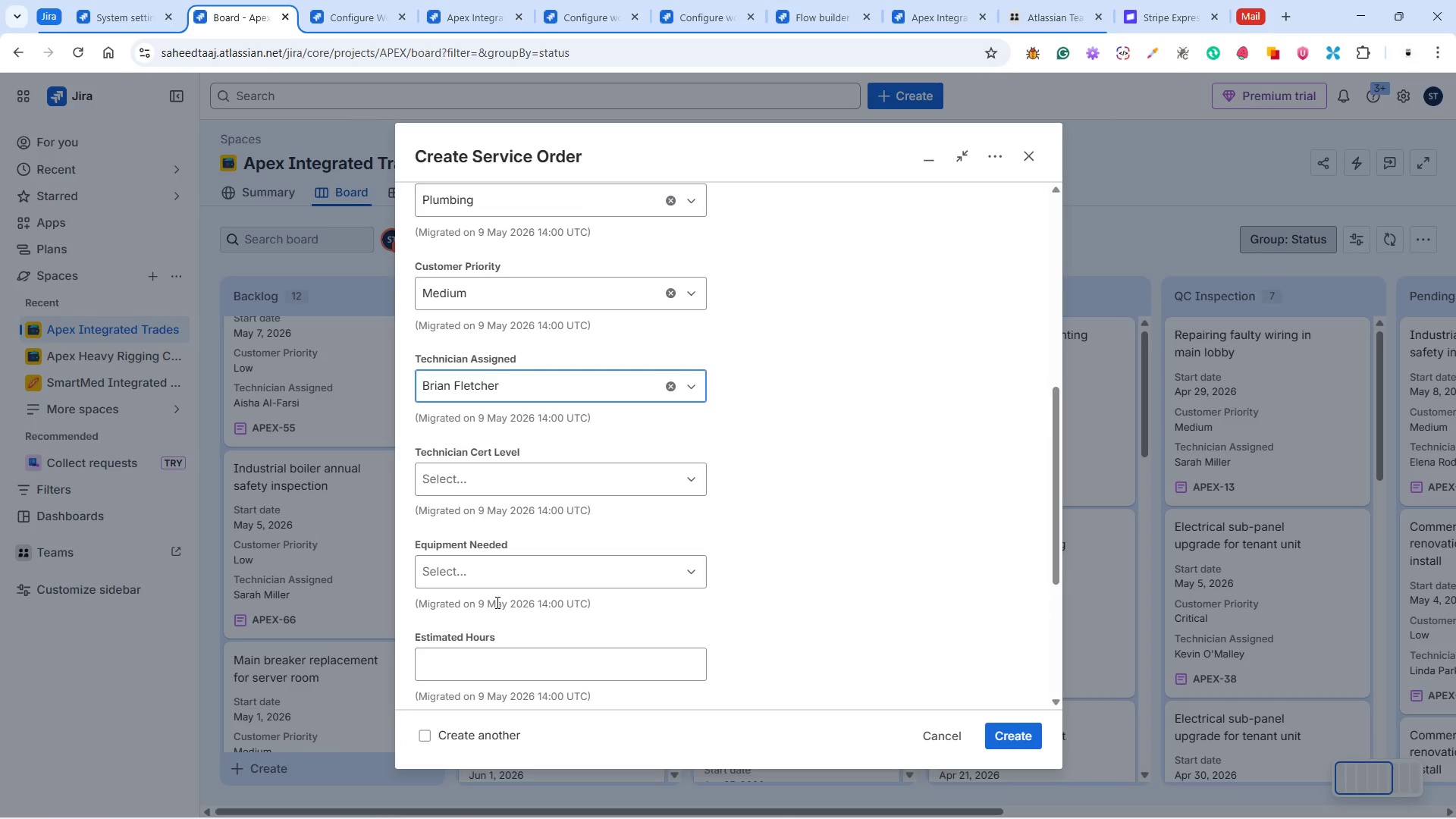 
left_click([511, 480])
 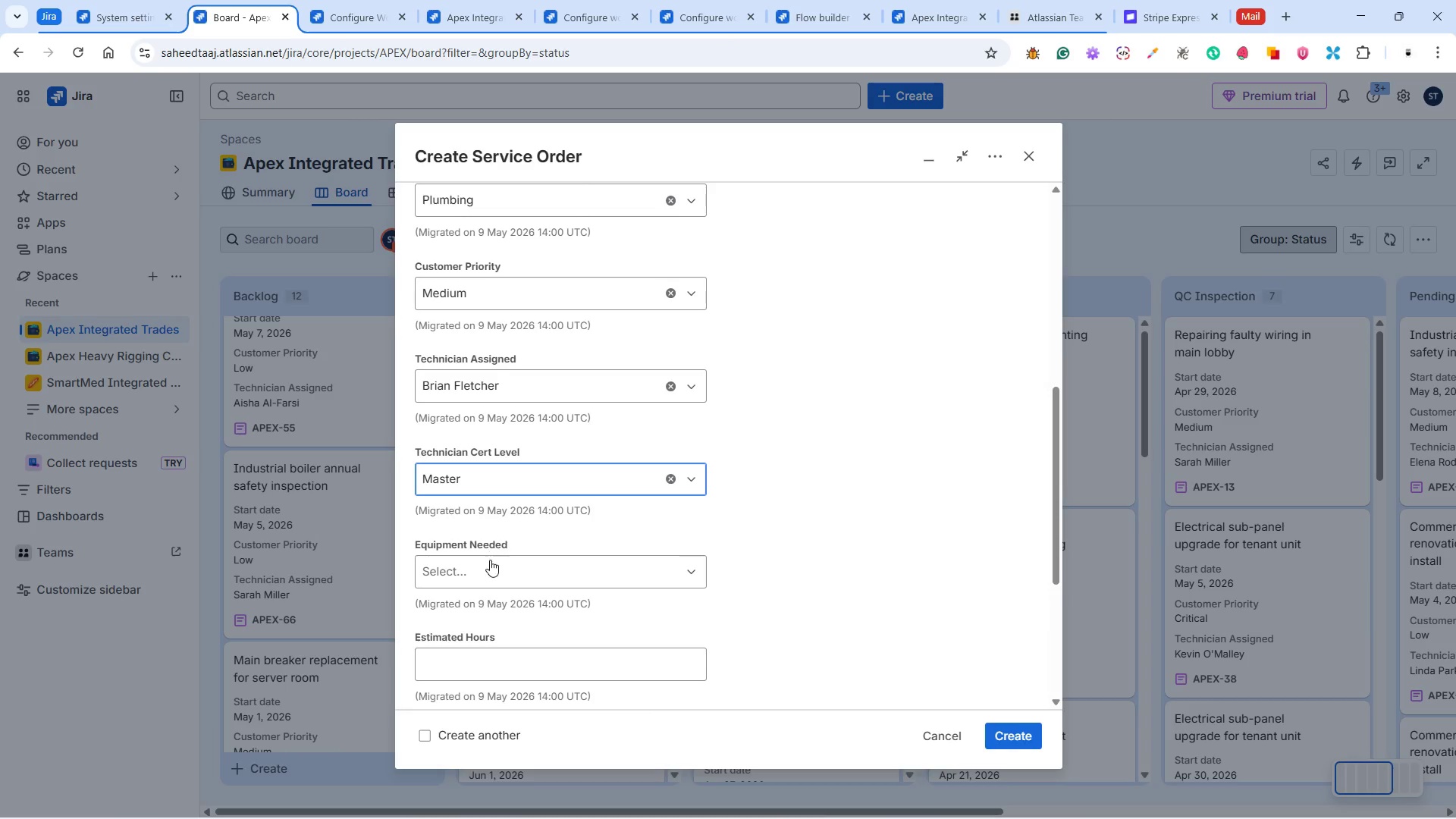 
left_click([487, 566])
 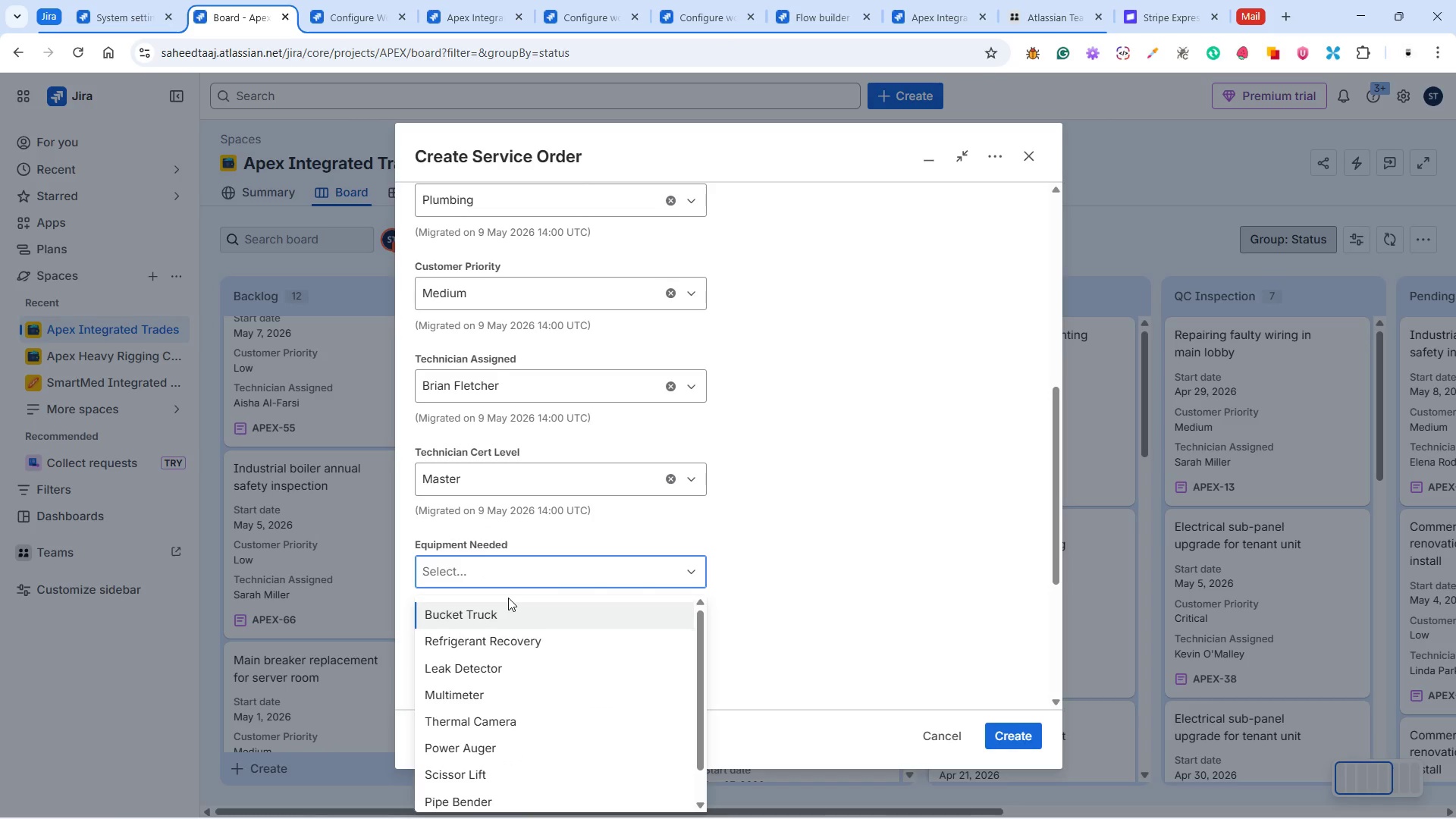 
wait(6.23)
 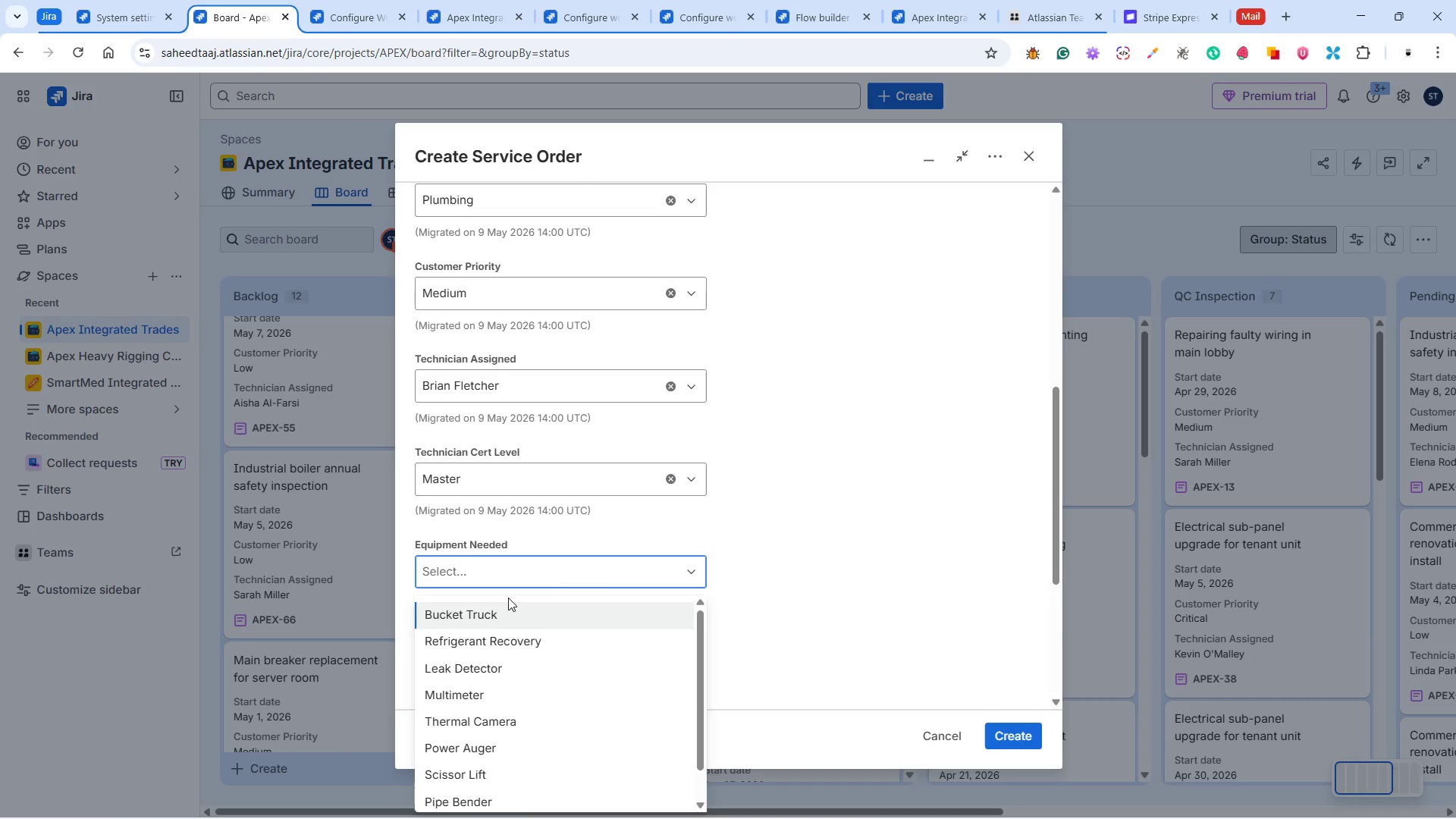 
left_click([500, 673])
 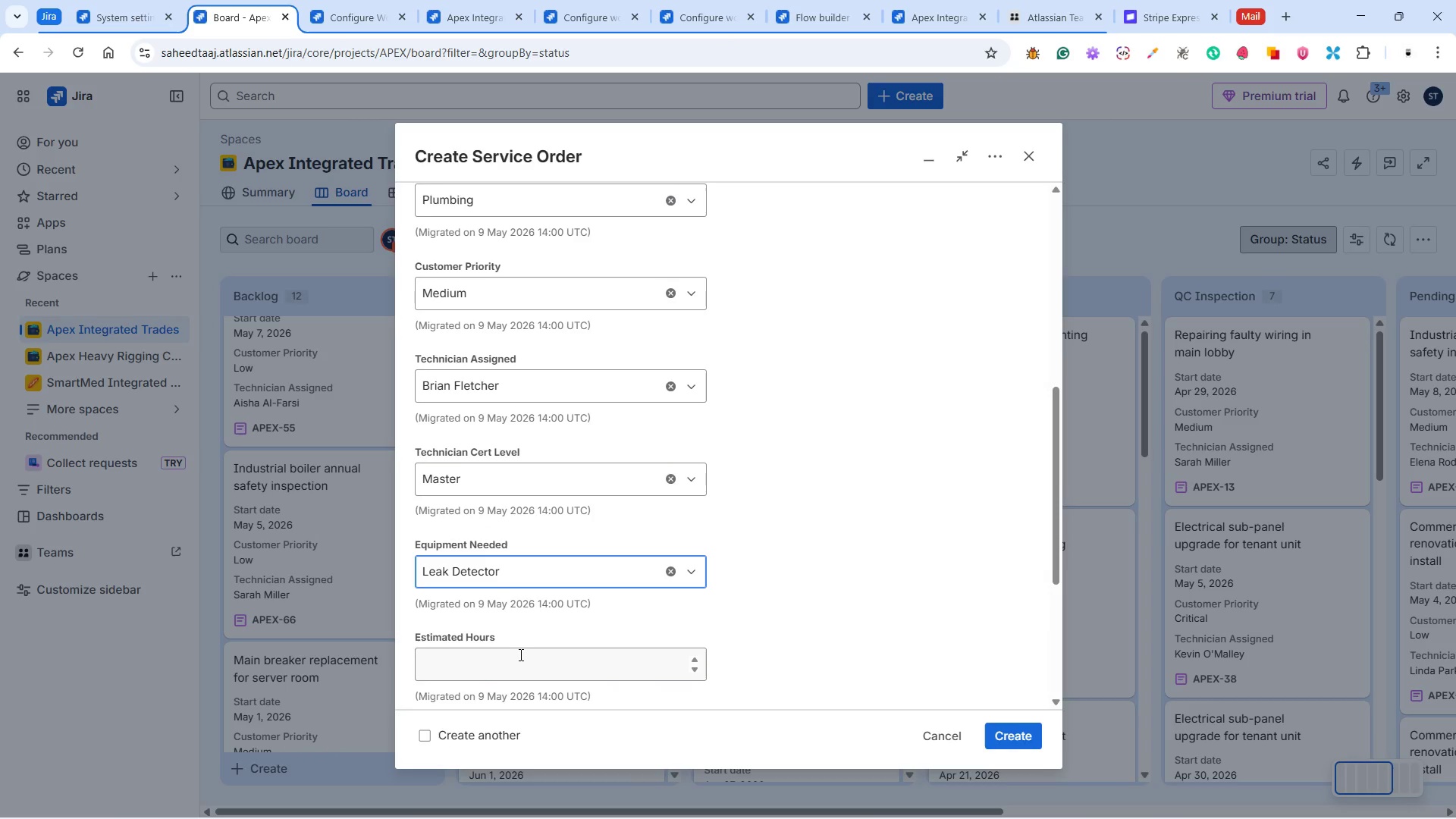 
scroll: coordinate [542, 646], scroll_direction: down, amount: 2.0
 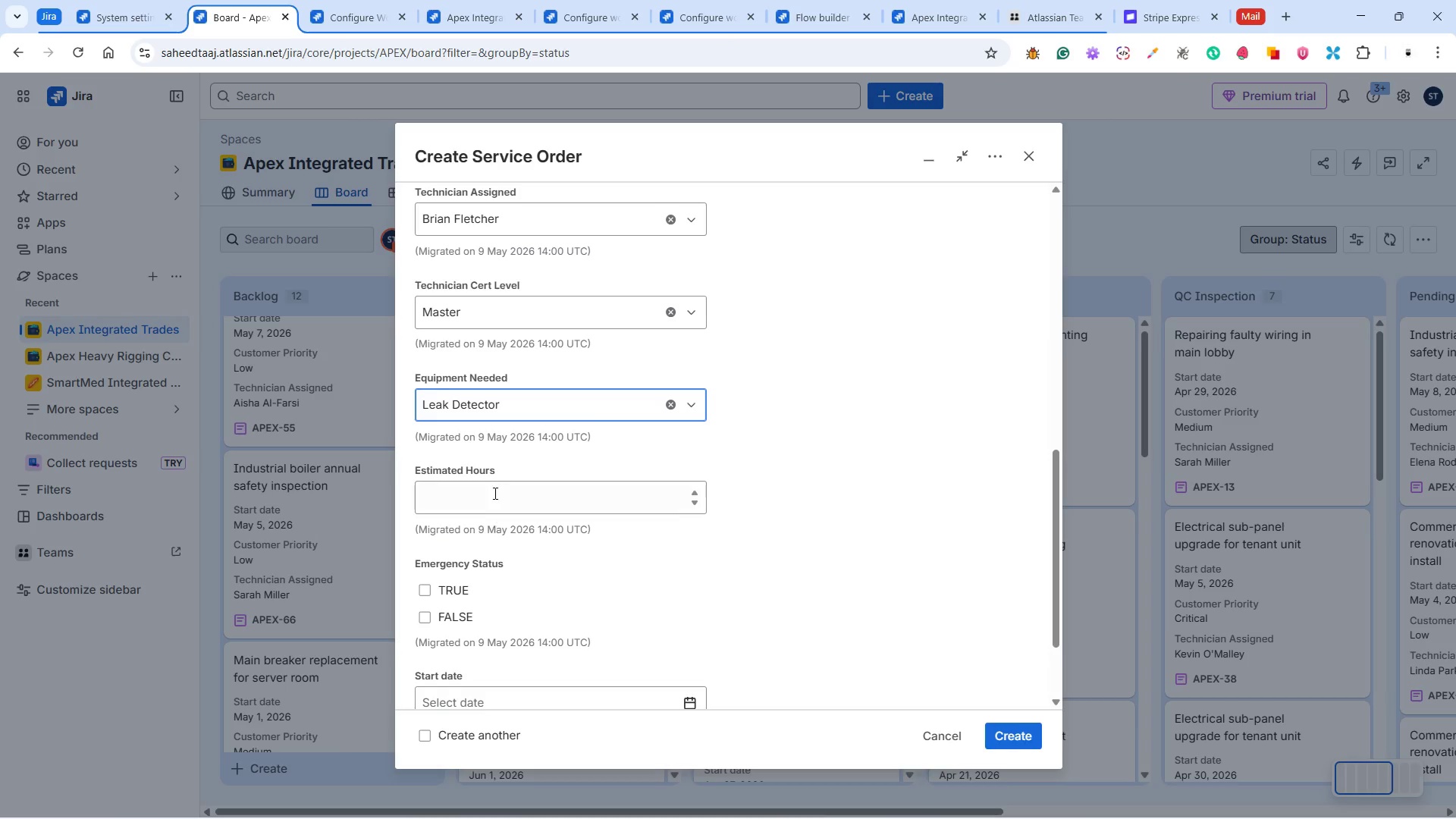 
left_click([494, 488])
 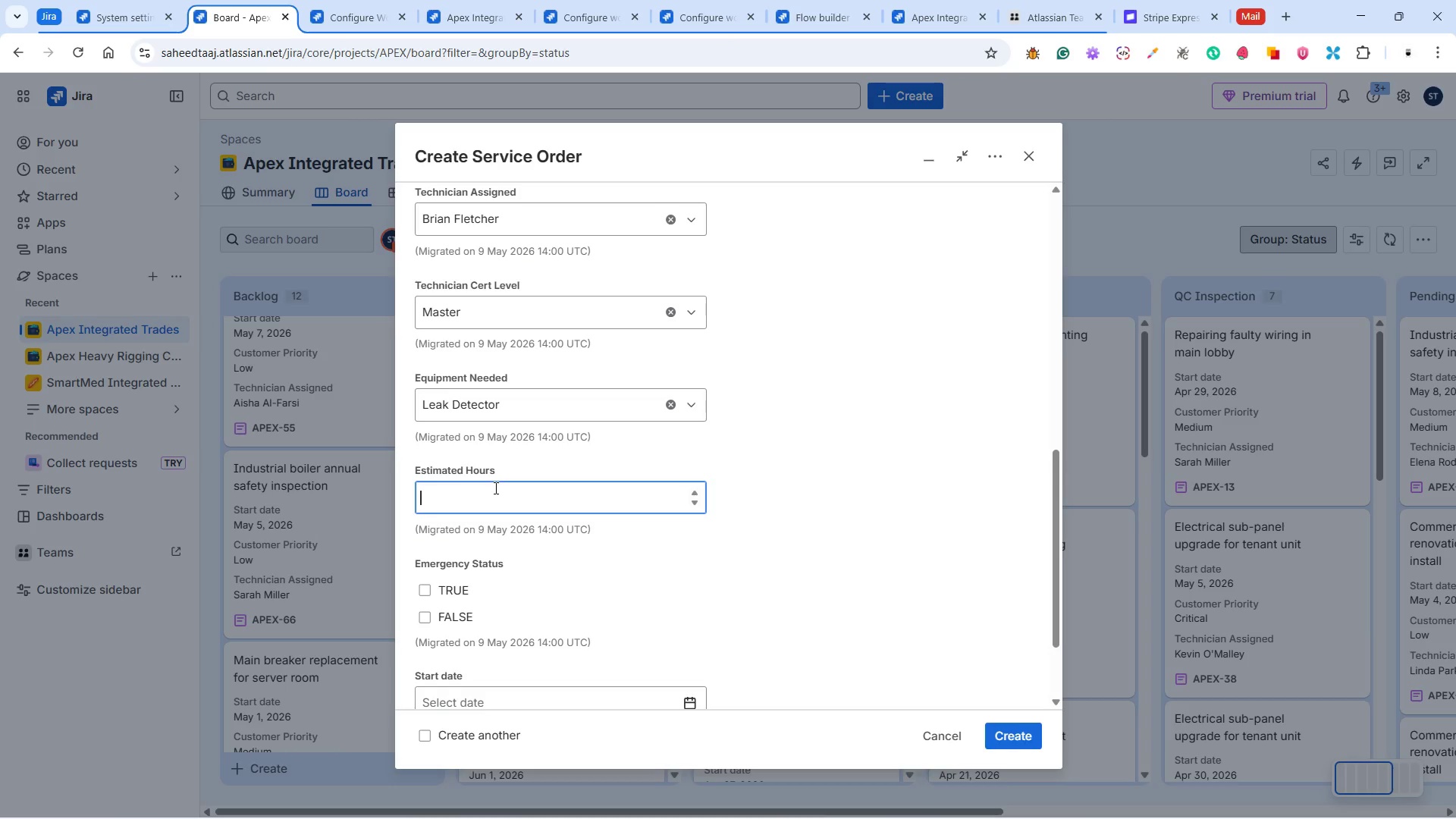 
key(2)
 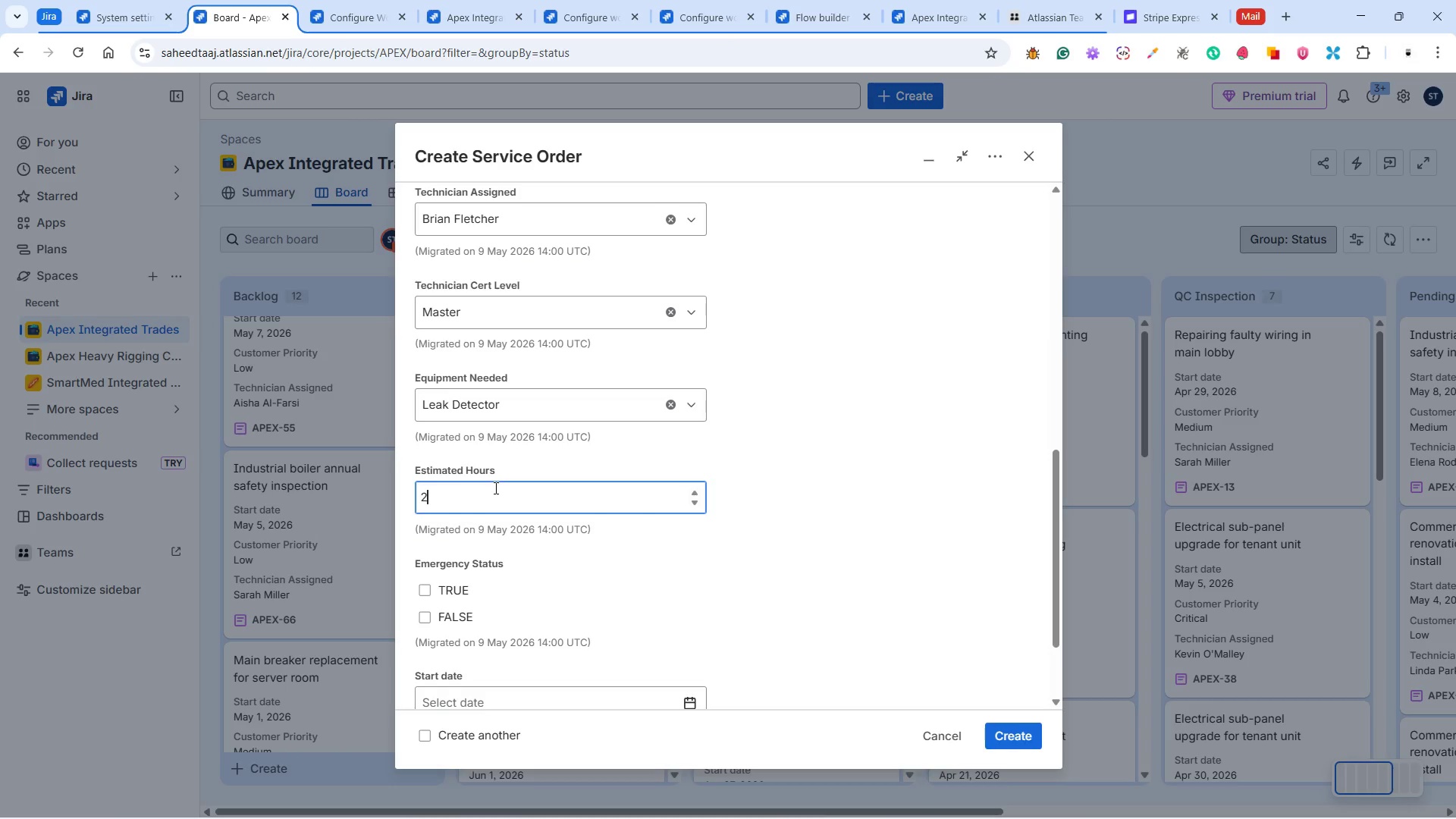 
wait(5.75)
 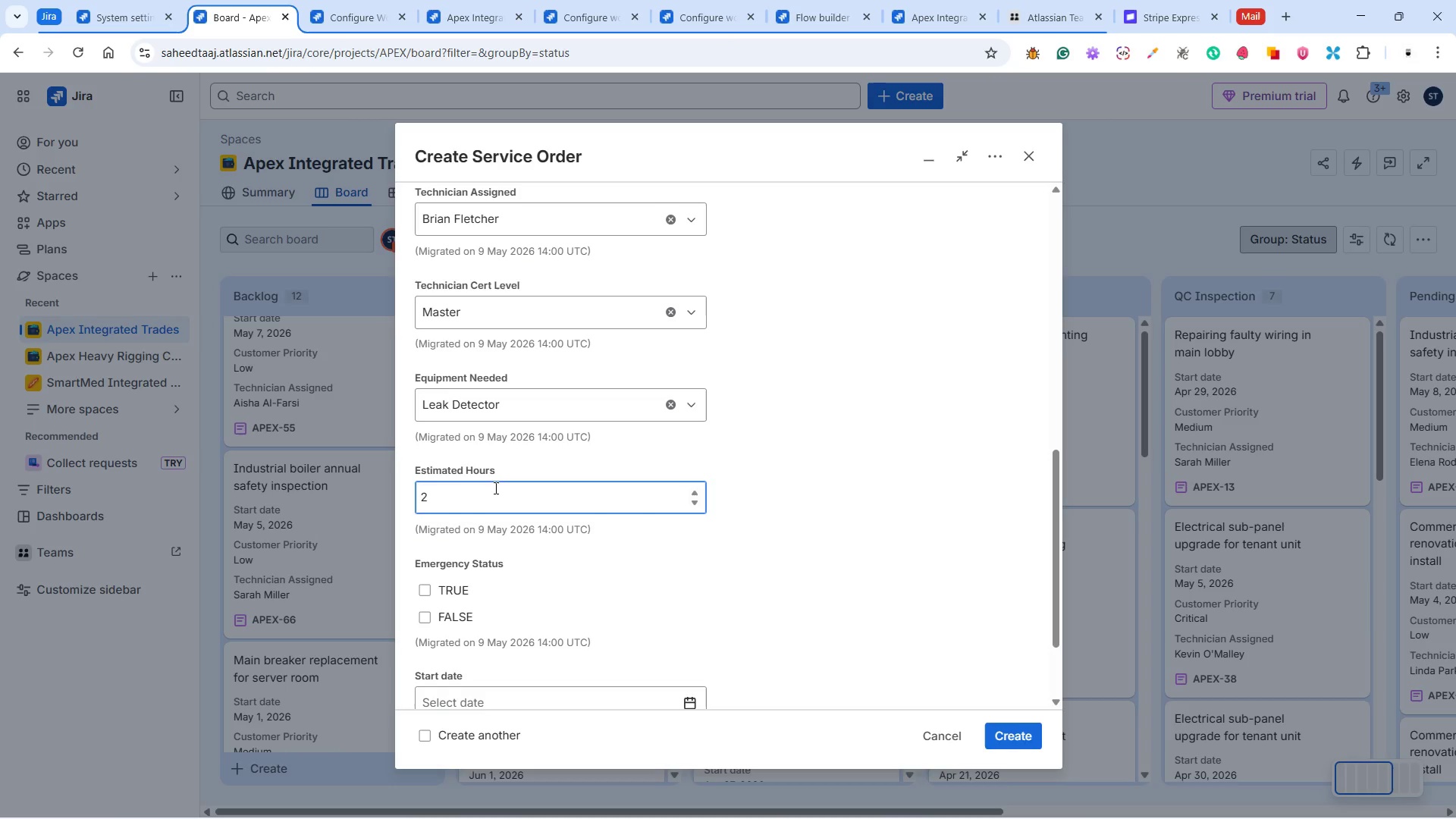 
left_click([444, 585])
 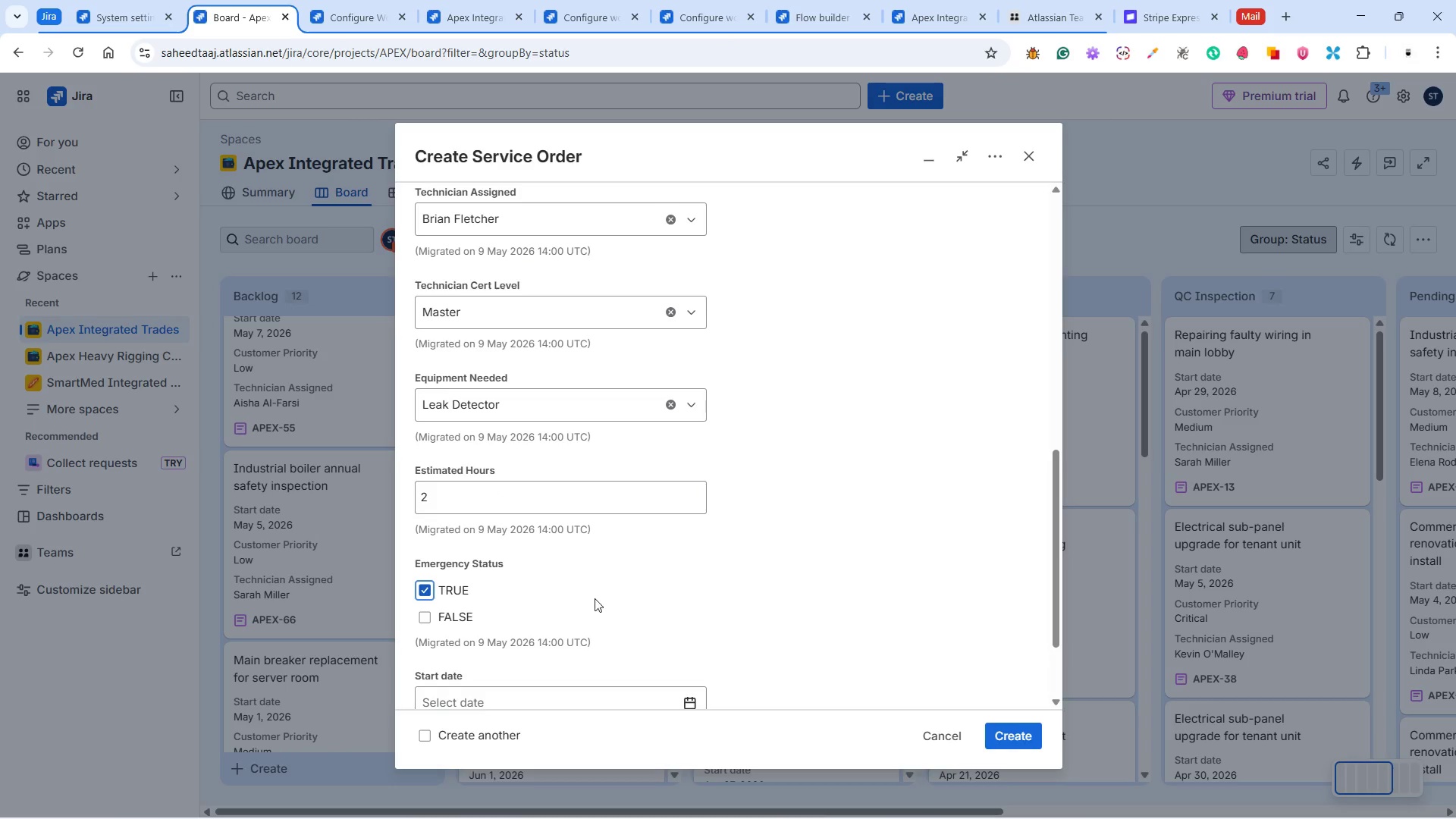 
scroll: coordinate [615, 537], scroll_direction: down, amount: 5.0
 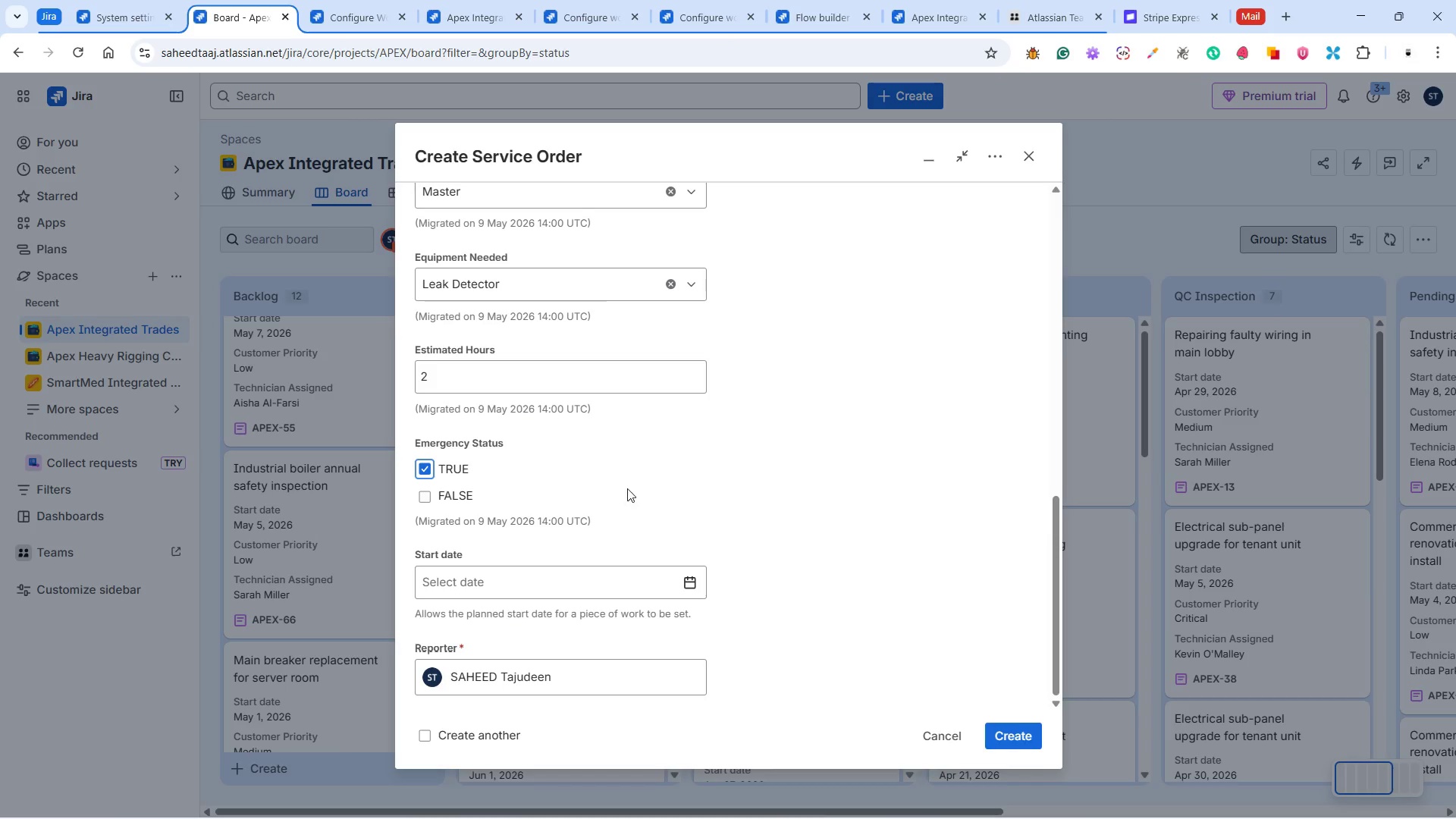 
scroll: coordinate [640, 488], scroll_direction: up, amount: 9.0
 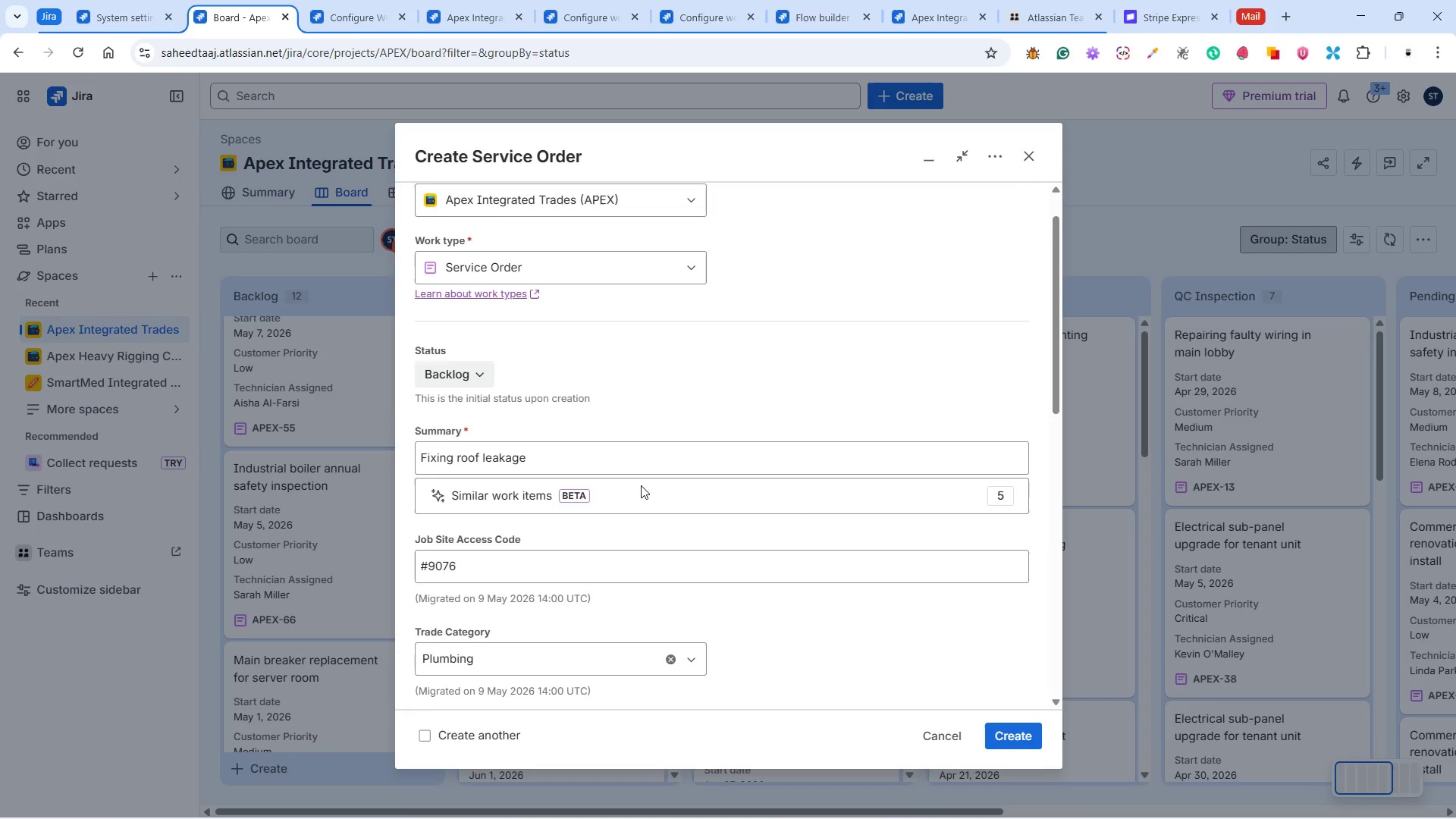 
scroll: coordinate [645, 471], scroll_direction: down, amount: 15.0
 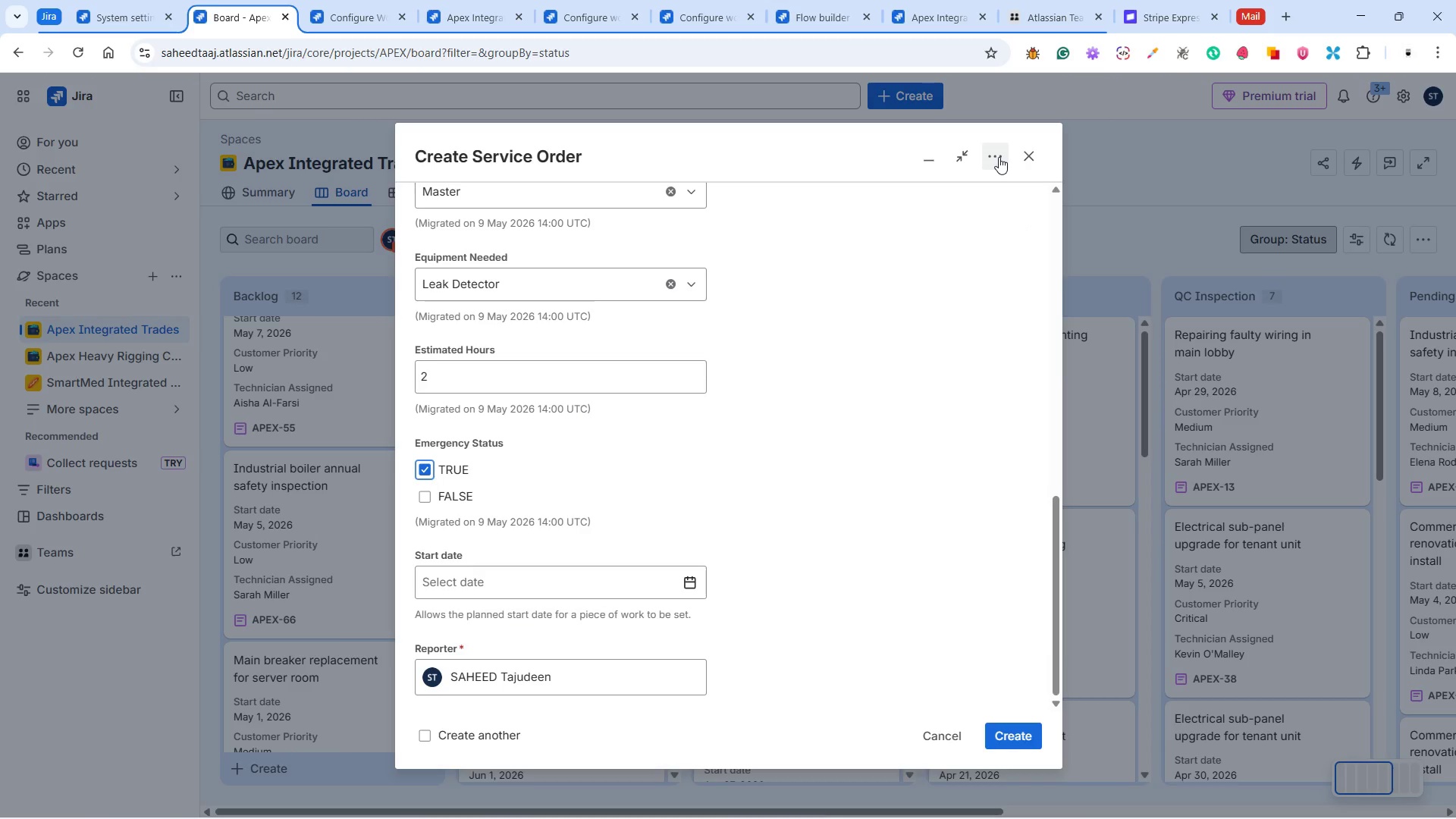 
left_click([999, 157])
 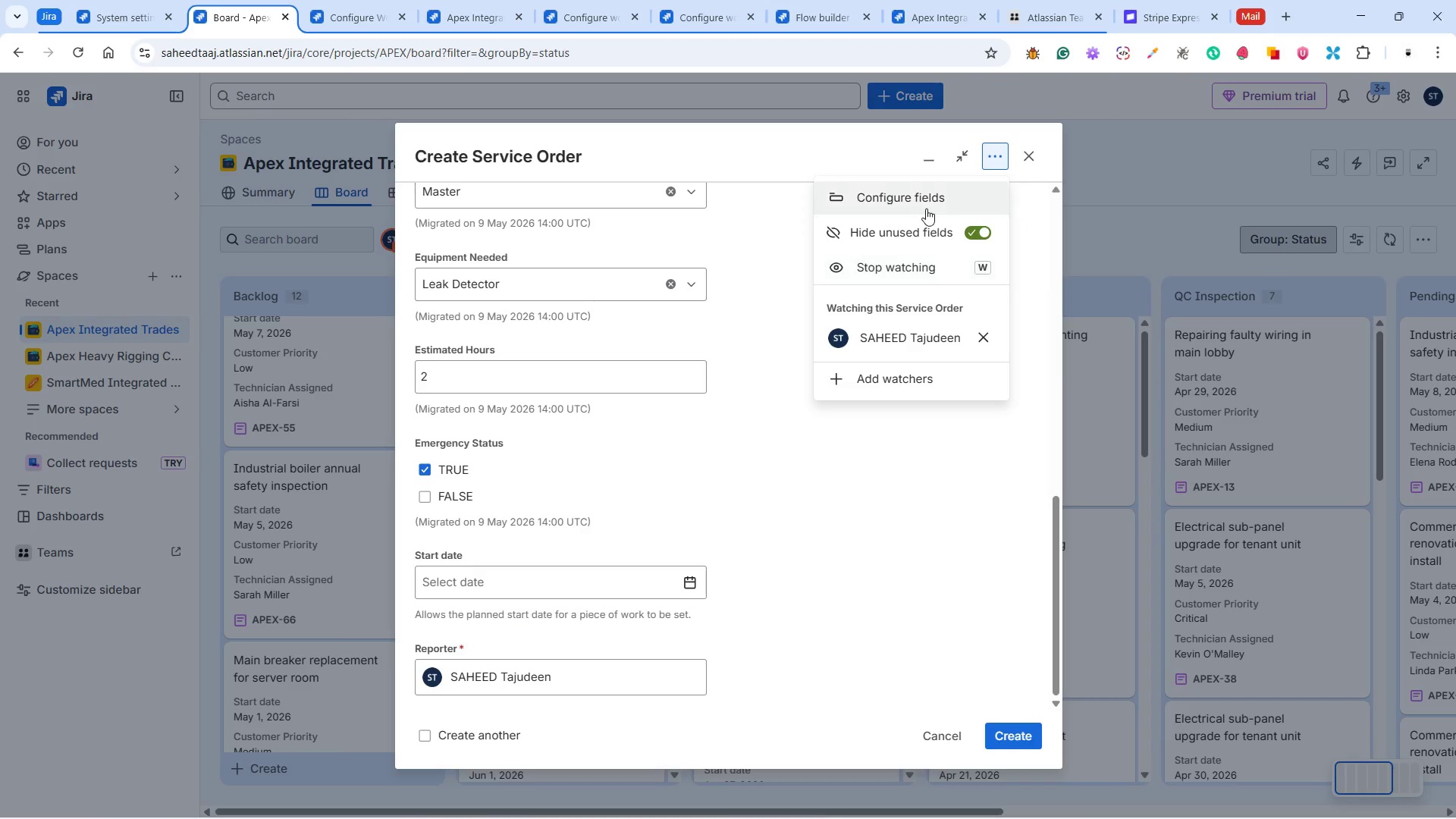 
left_click([921, 205])
 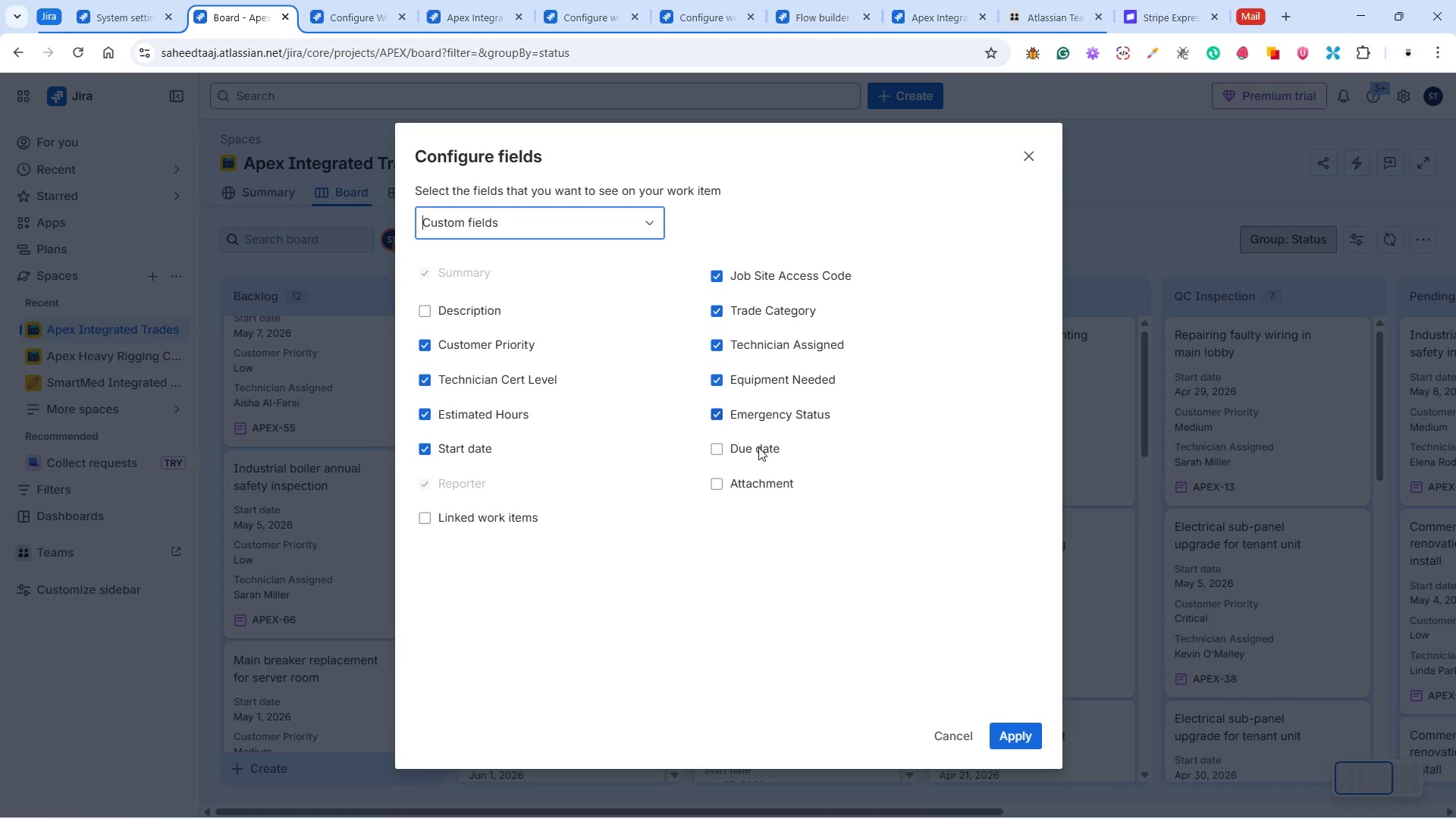 
left_click([758, 450])
 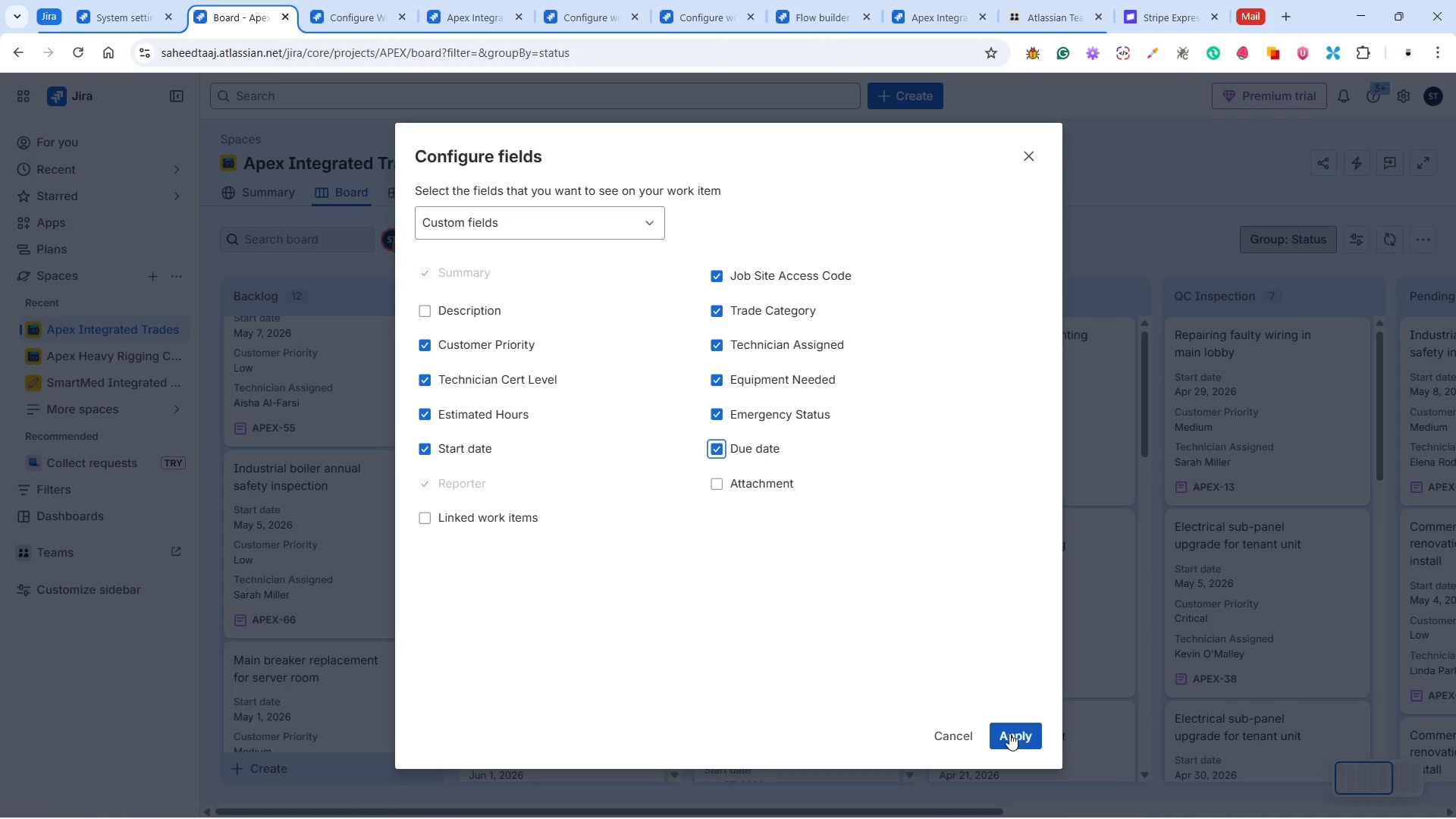 
left_click([1008, 733])
 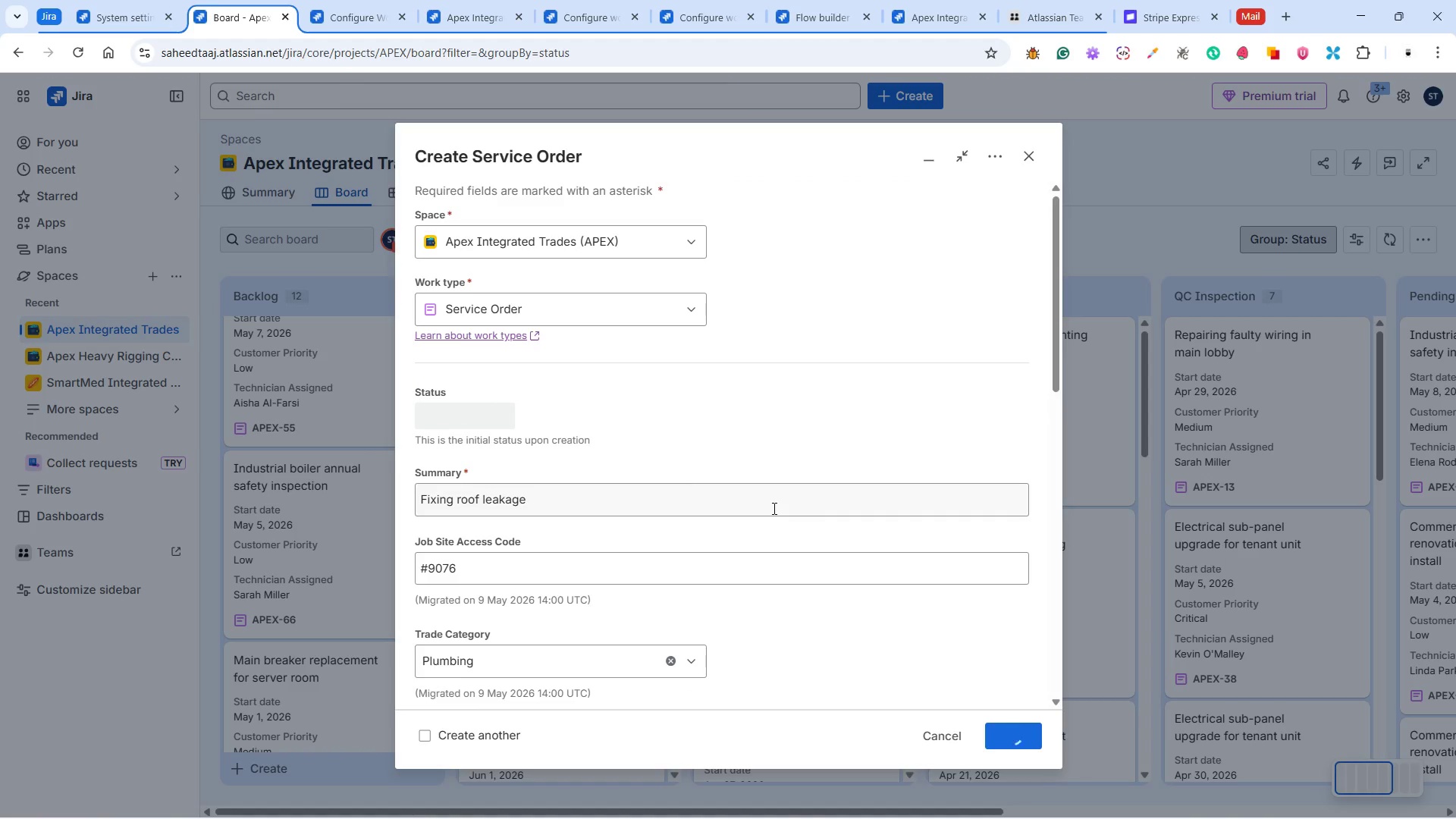 
scroll: coordinate [583, 500], scroll_direction: down, amount: 11.0
 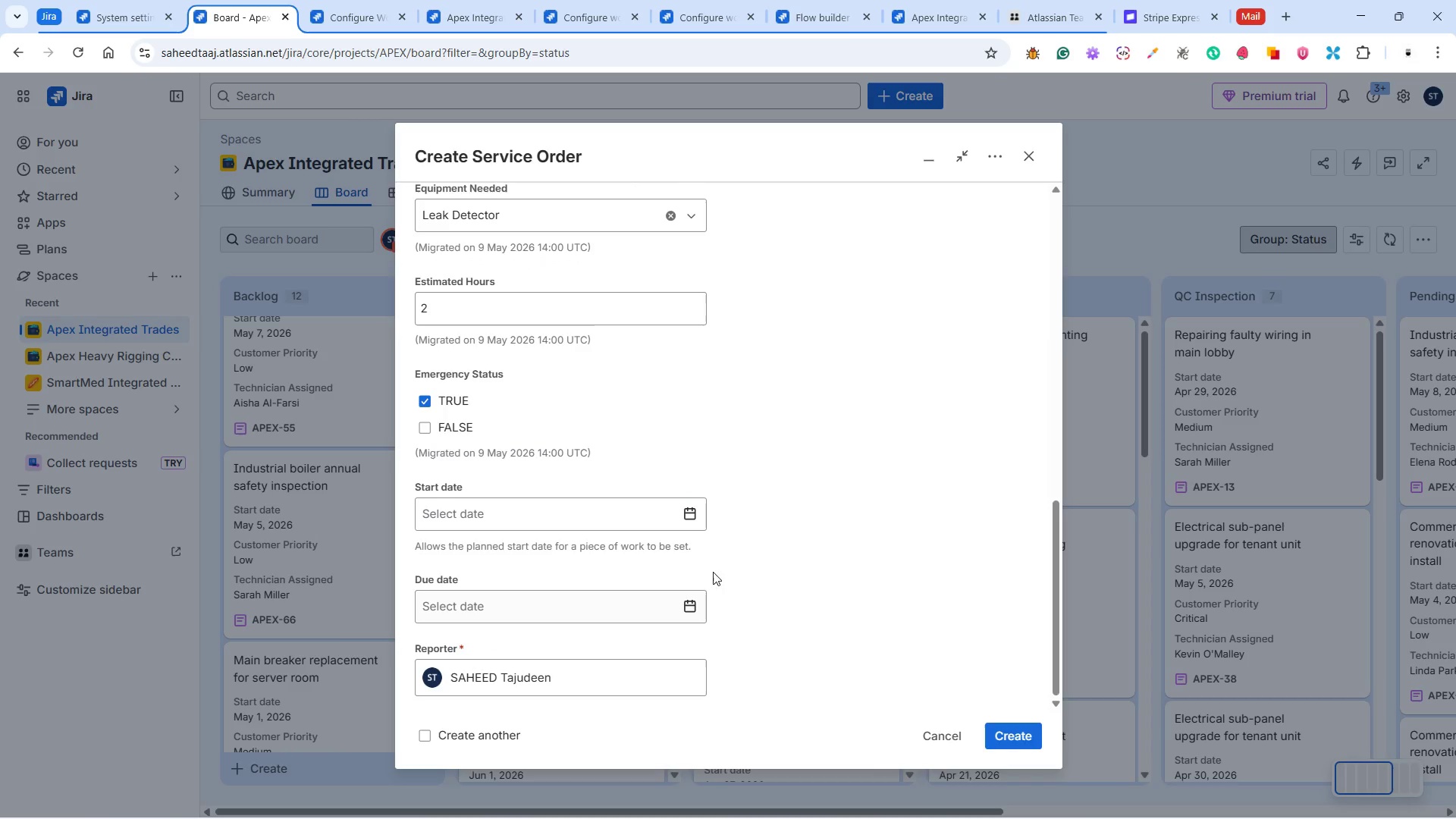 
scroll: coordinate [897, 530], scroll_direction: up, amount: 14.0
 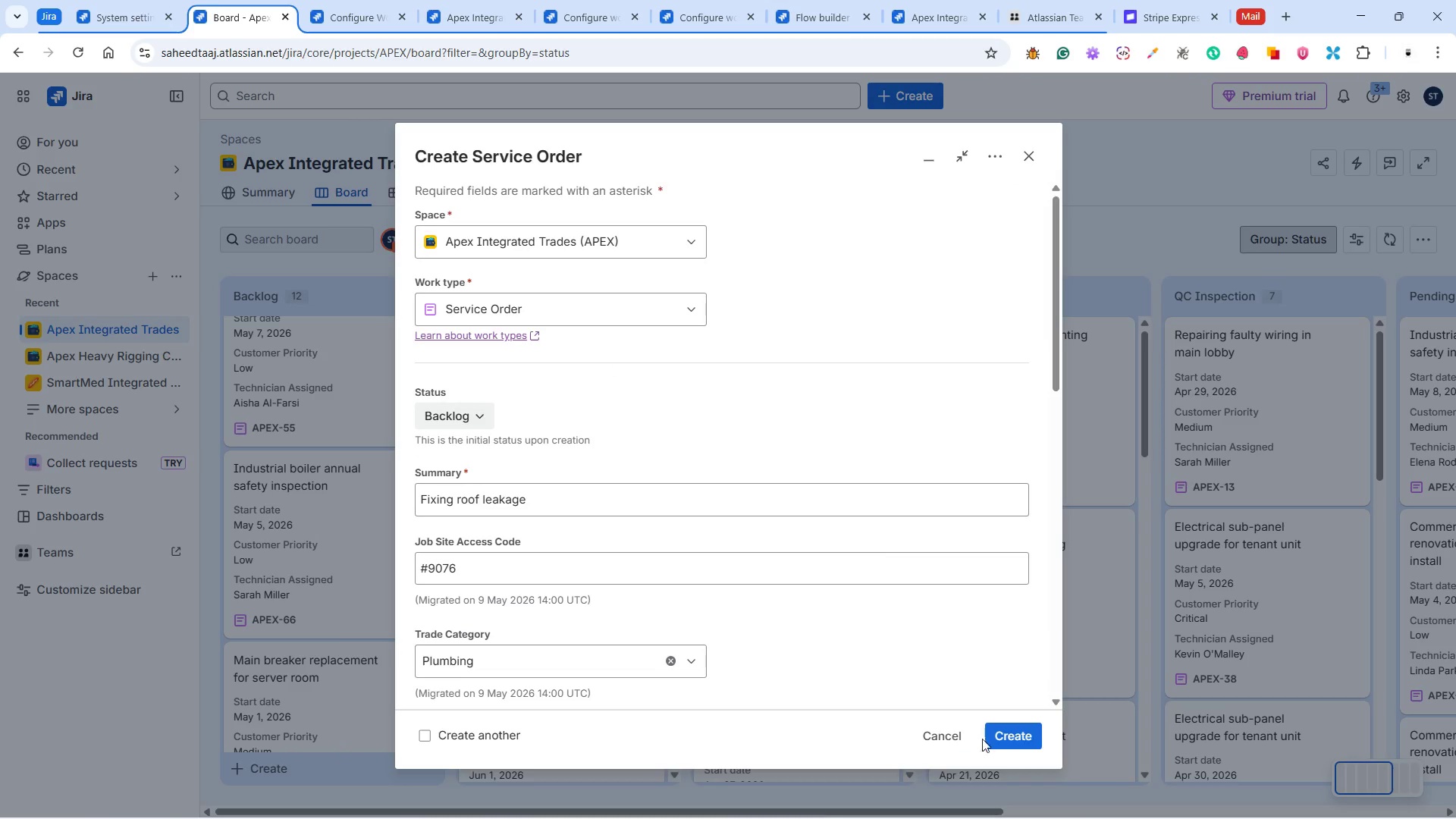 
left_click([1009, 734])
 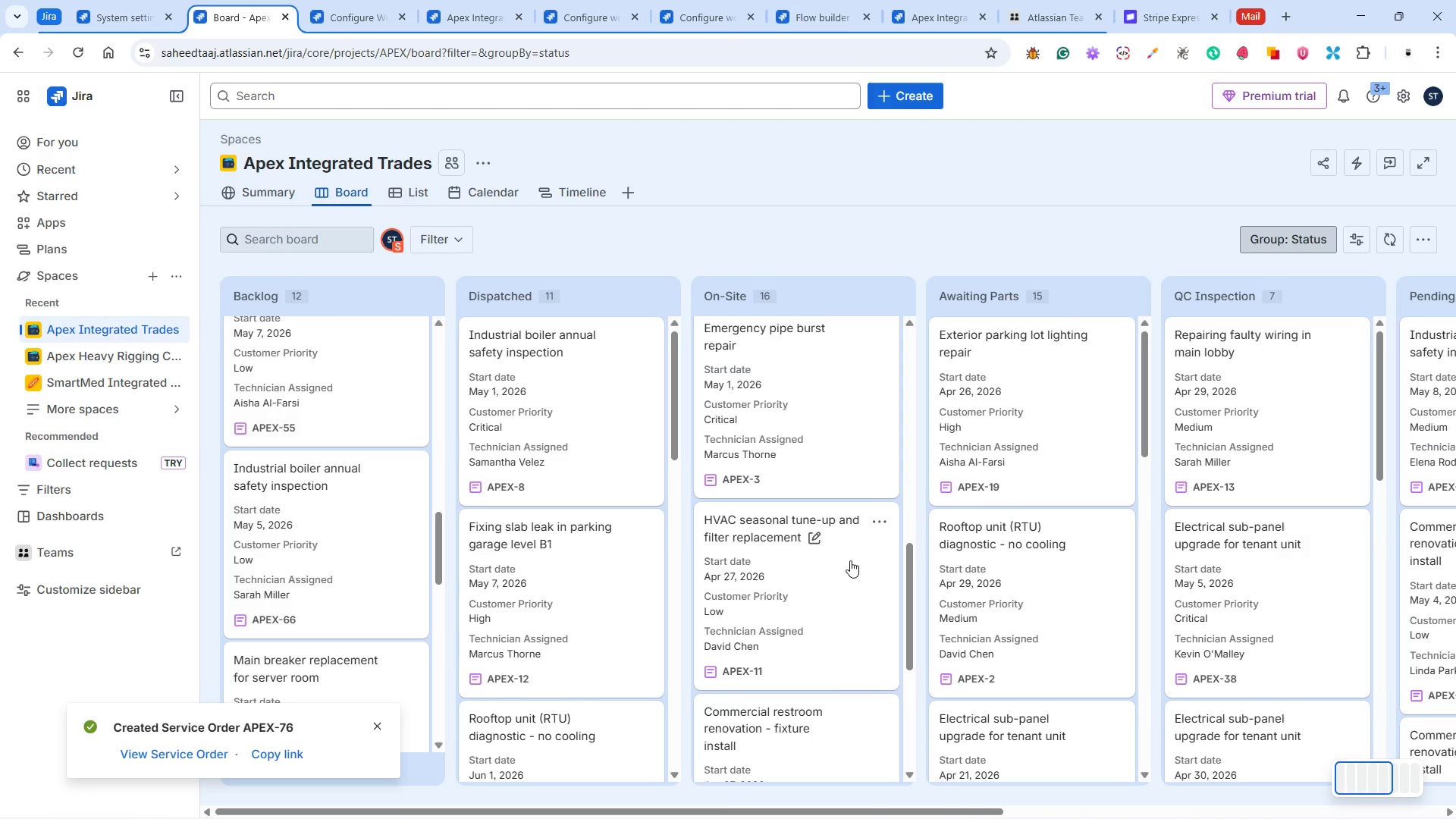 
wait(6.75)
 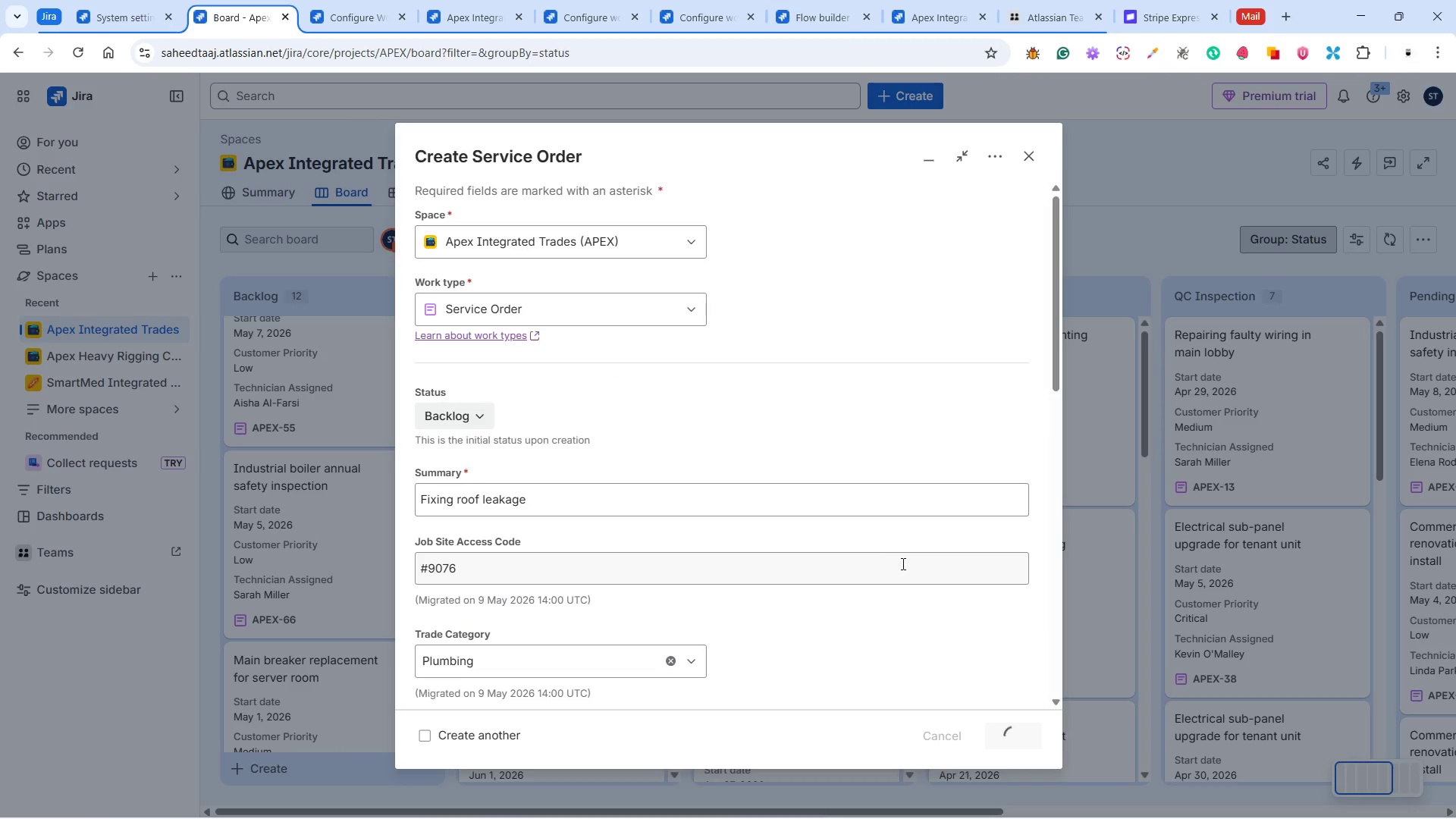 
scroll: coordinate [359, 458], scroll_direction: up, amount: 15.0
 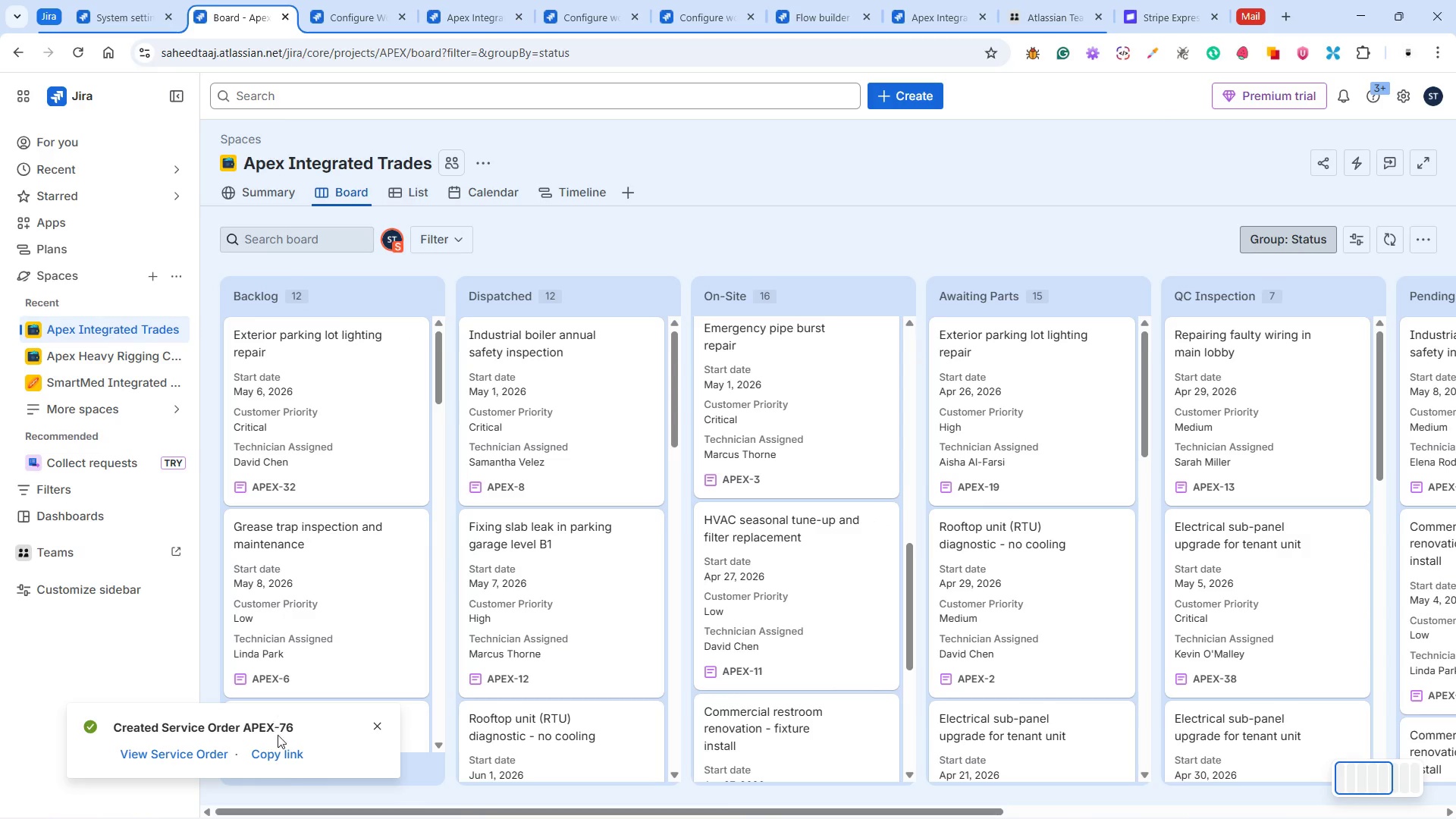 
wait(5.61)
 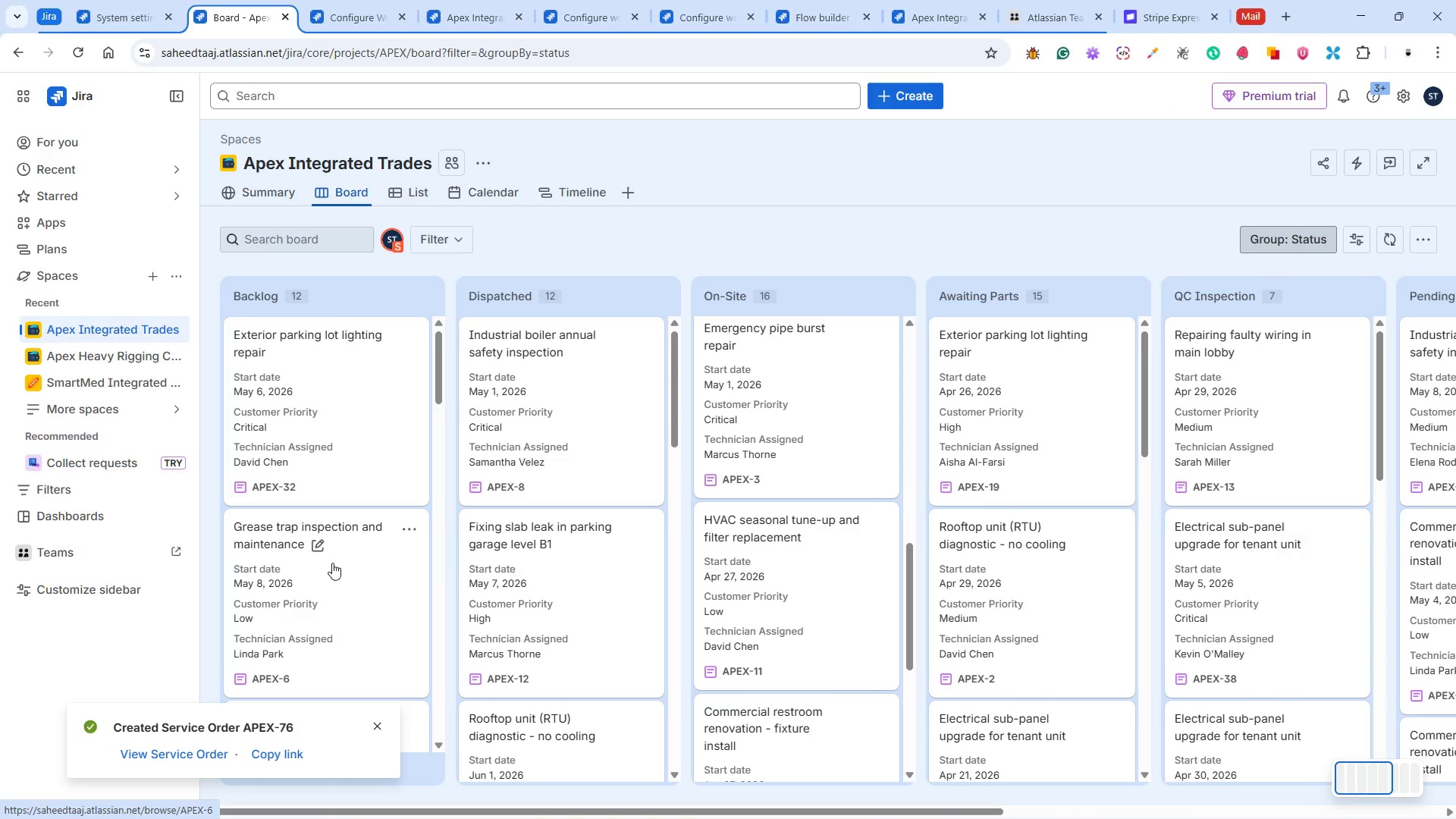 
left_click([210, 756])
 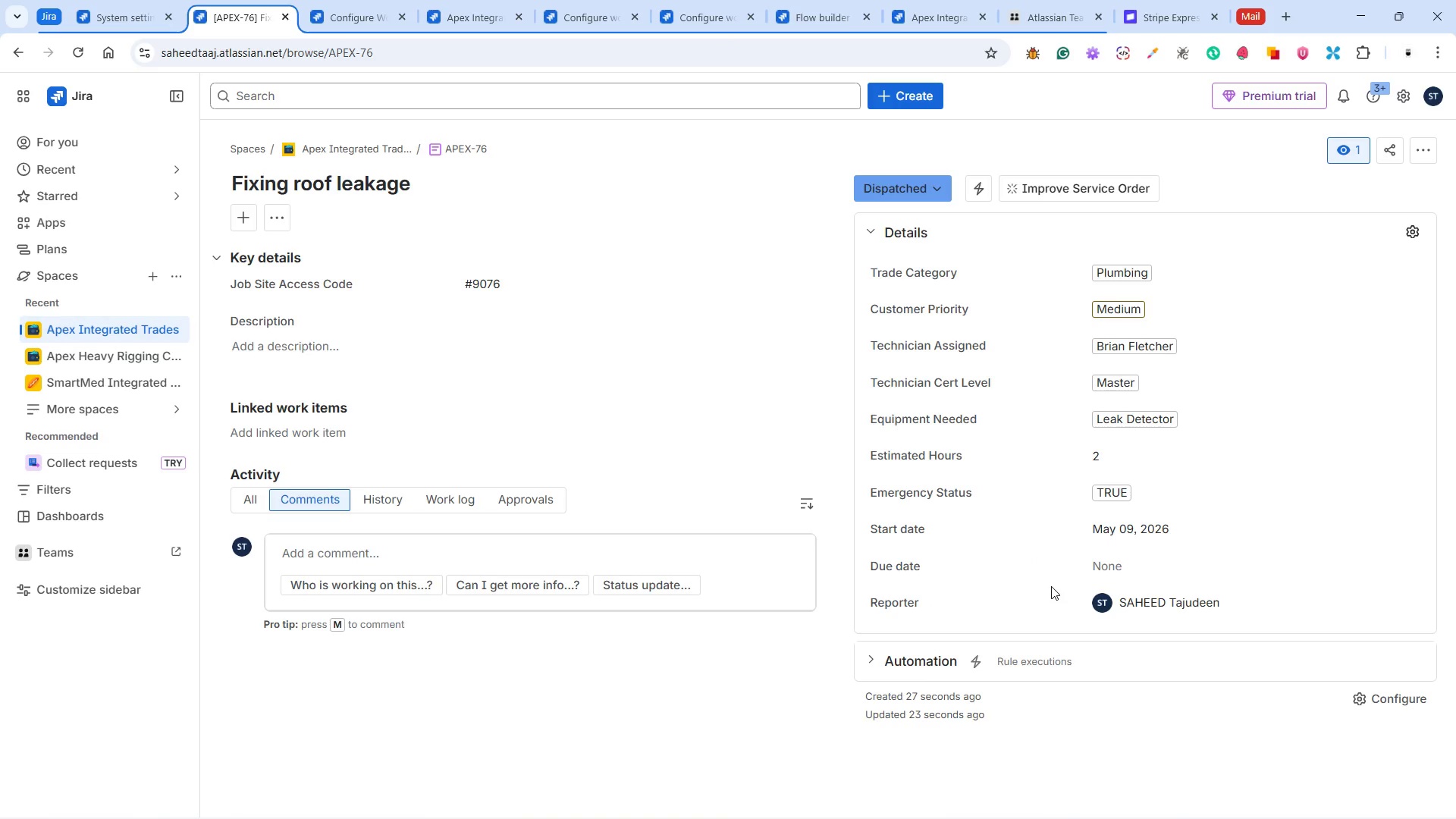 
wait(69.72)
 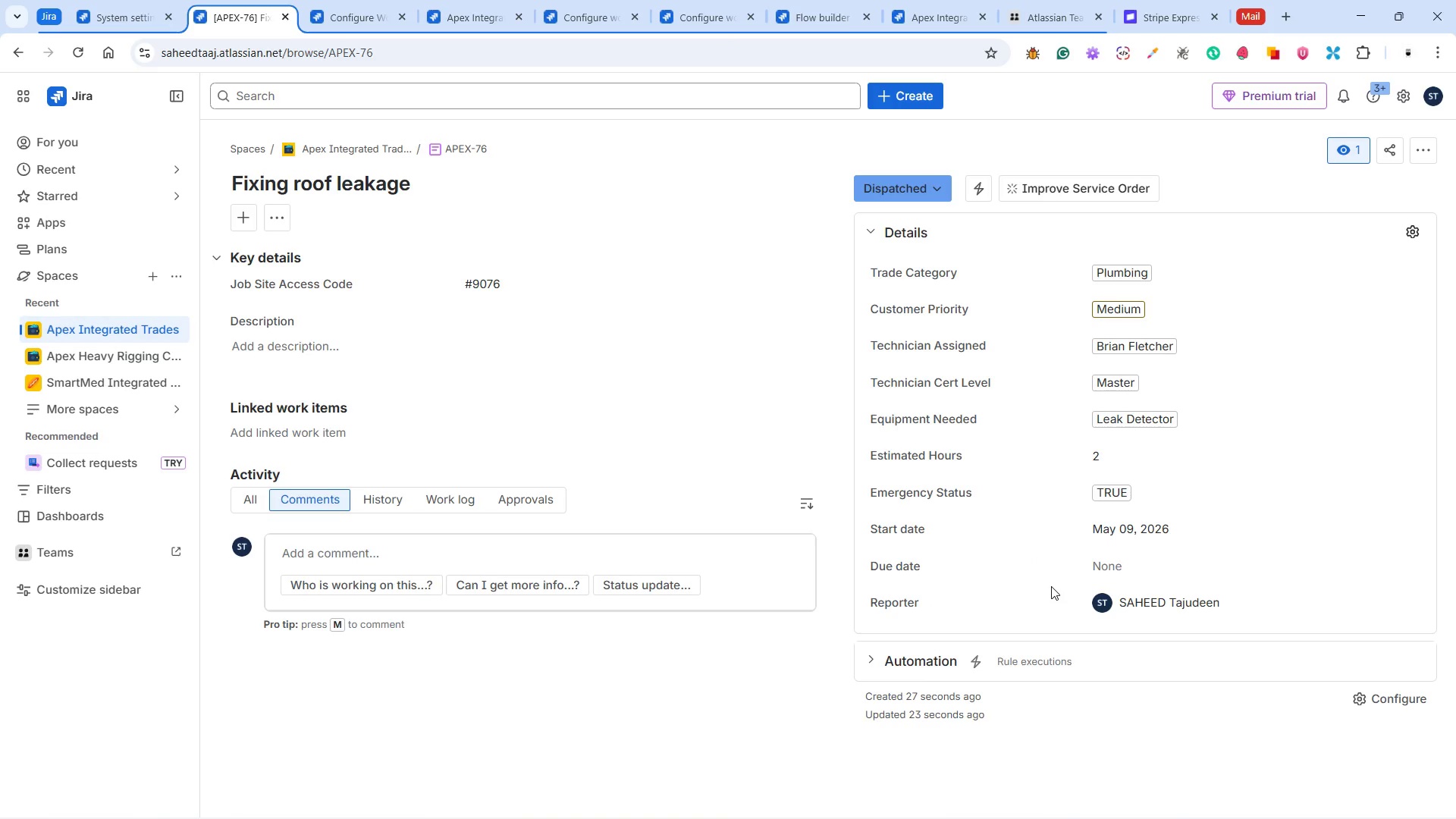 
left_click([977, 802])